 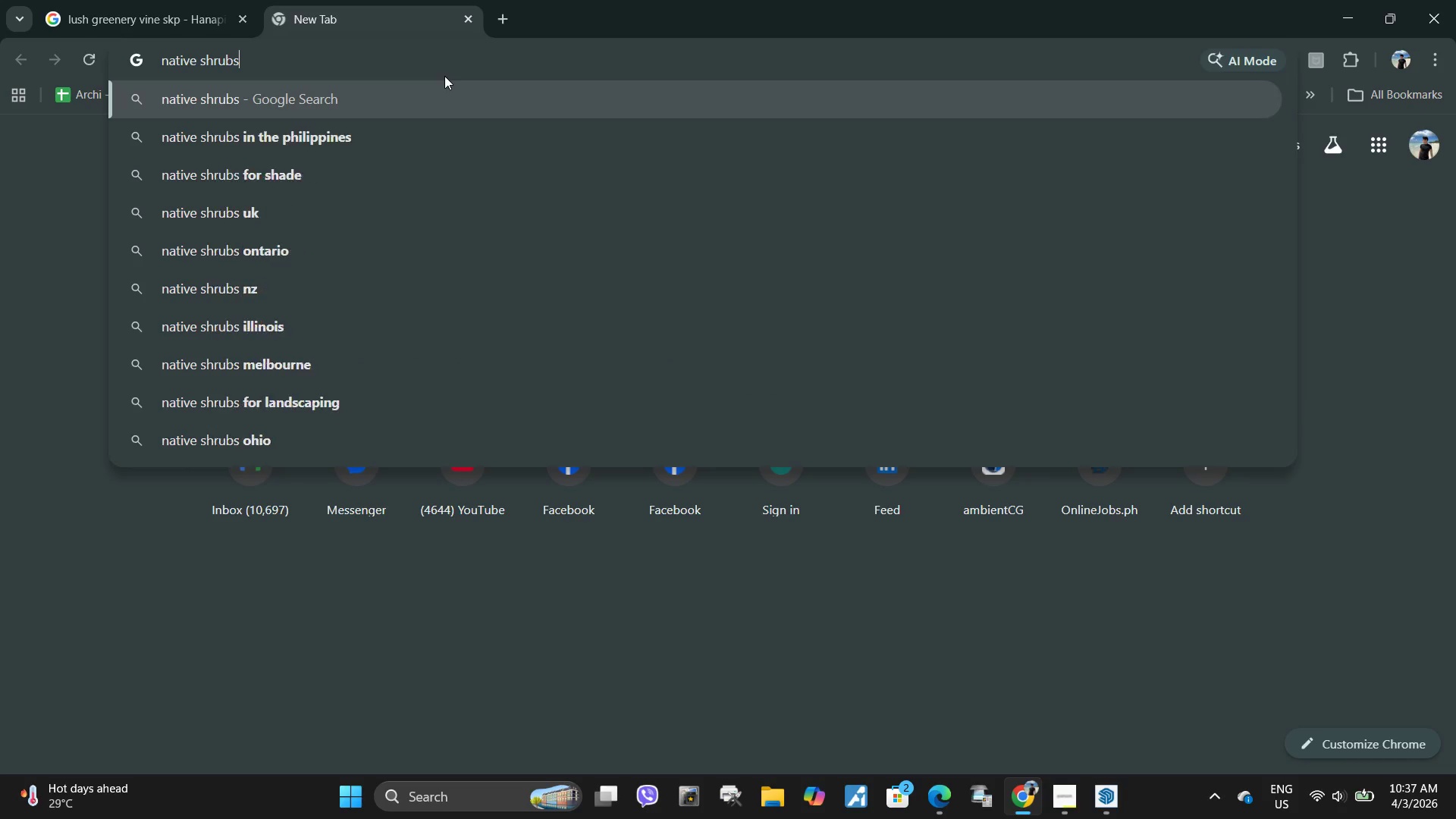 
key(Enter)
 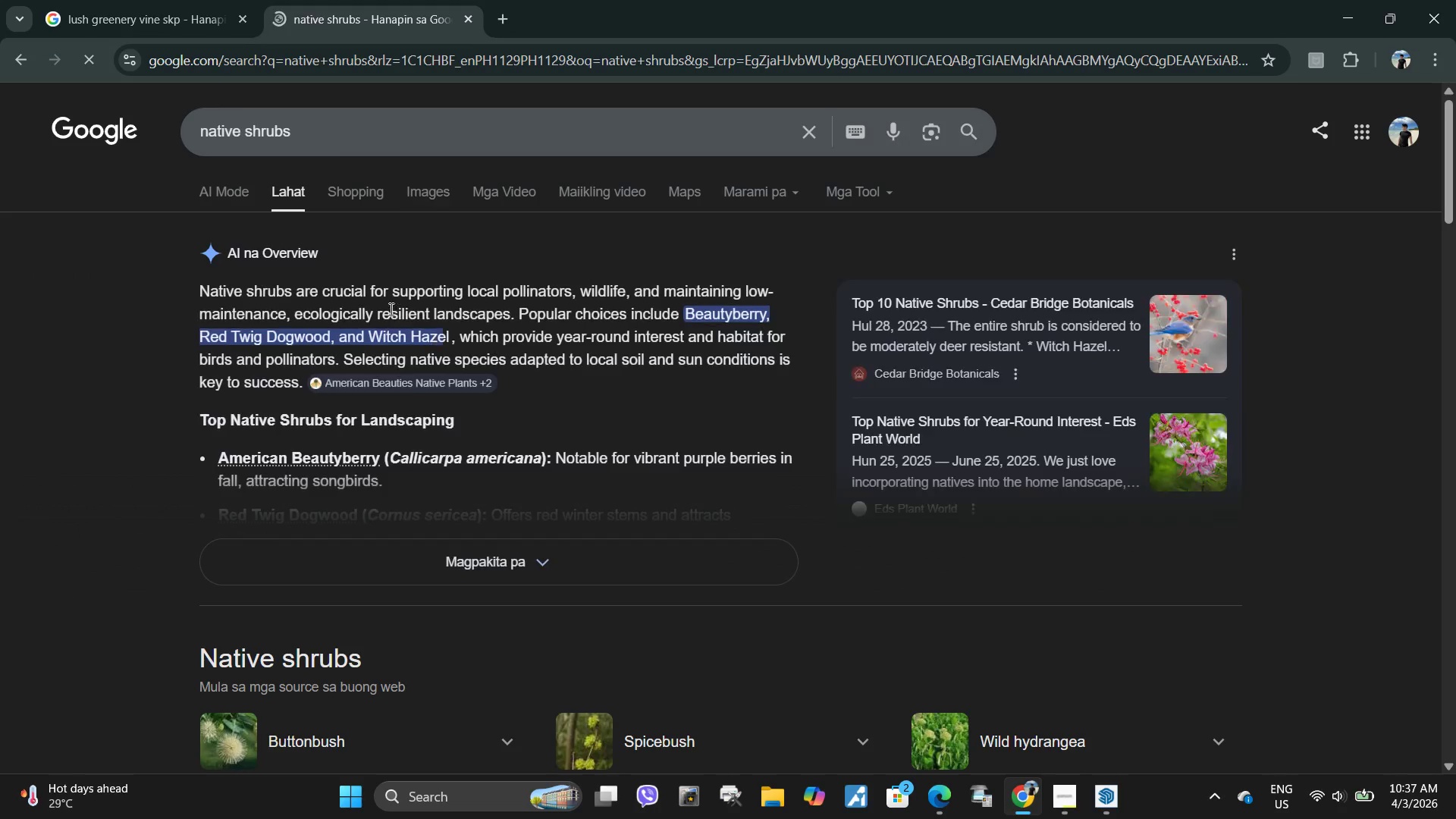 
left_click([381, 132])
 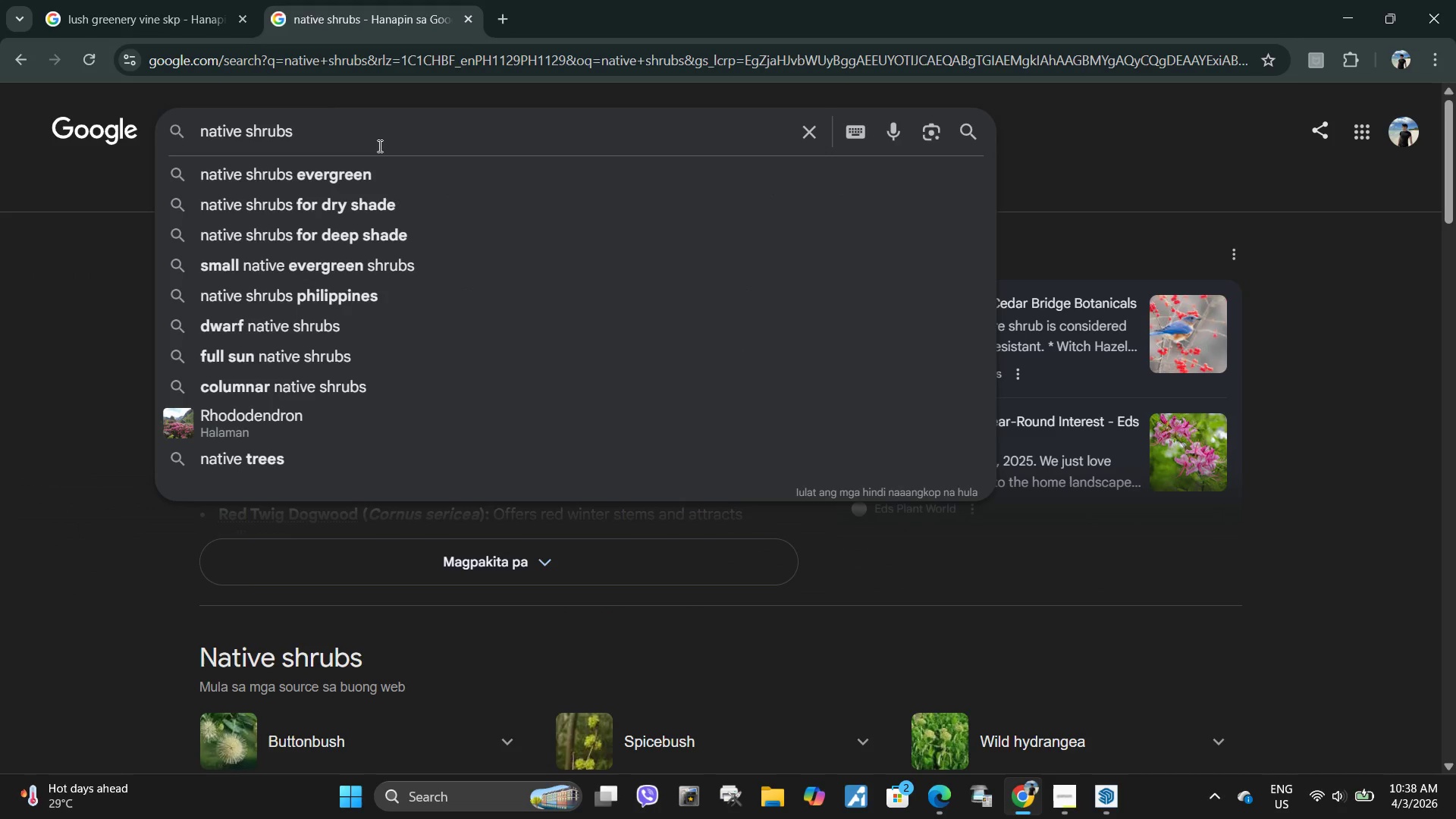 
type( skp)
 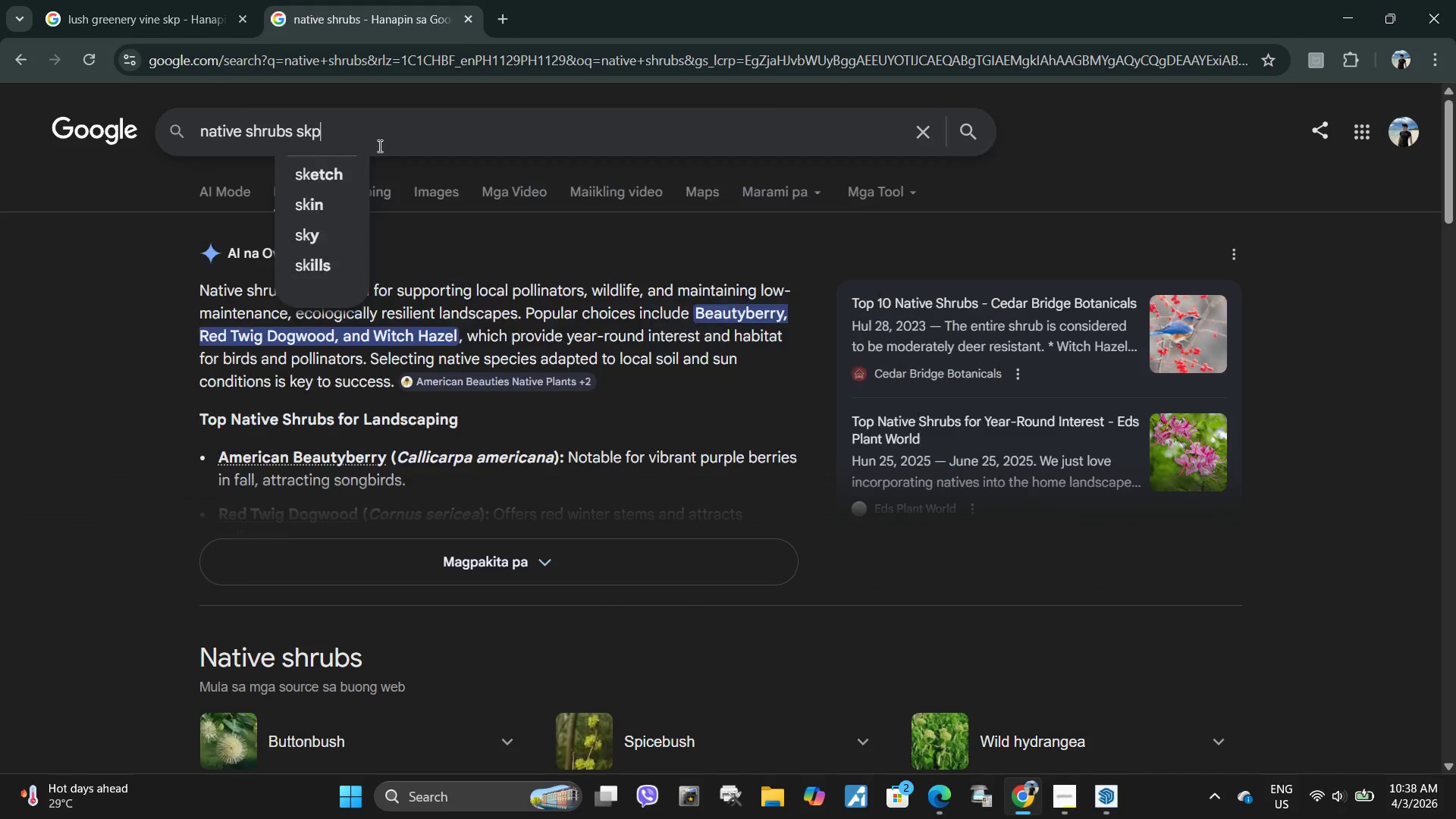 
key(Enter)
 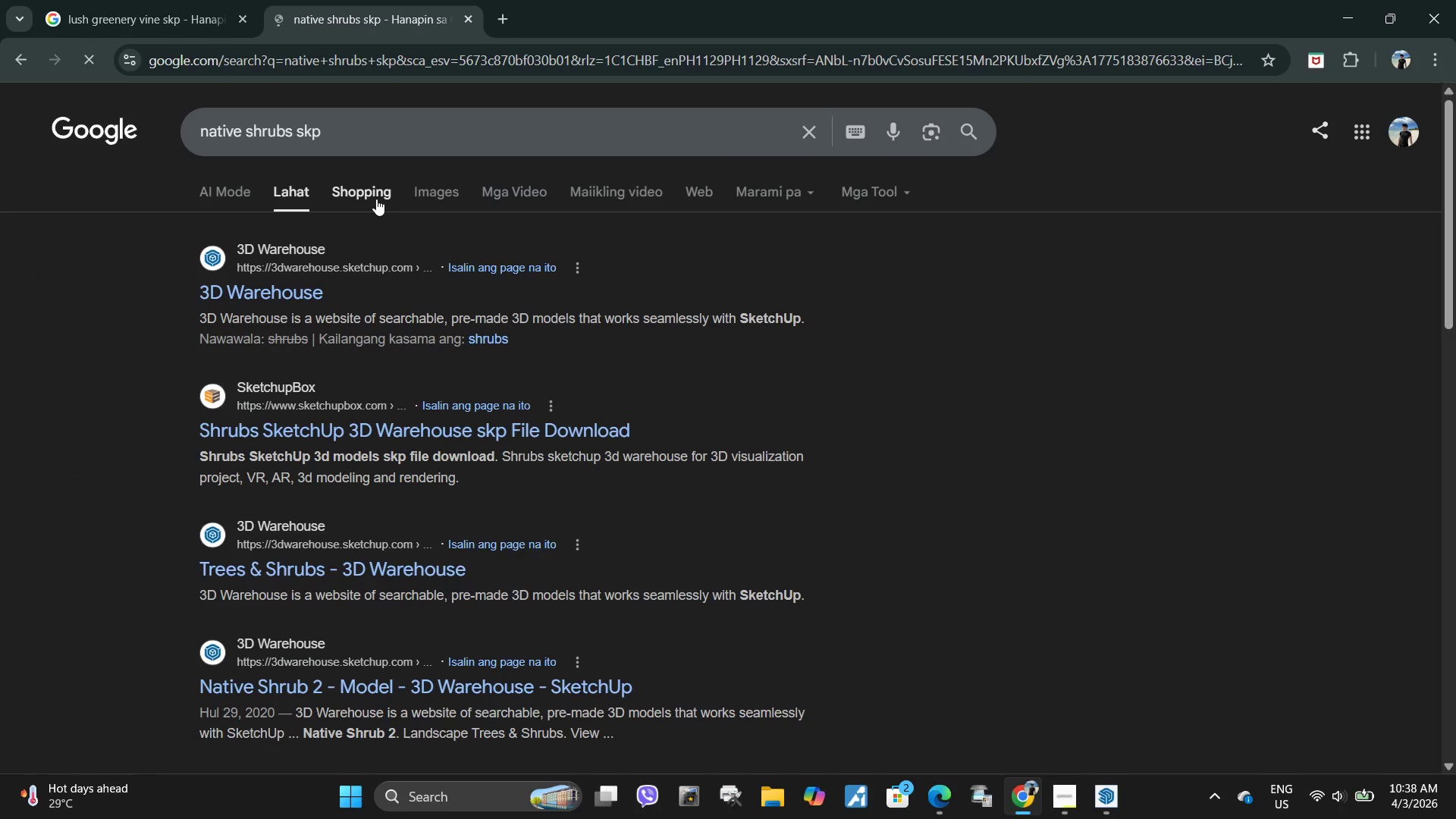 
left_click([422, 194])
 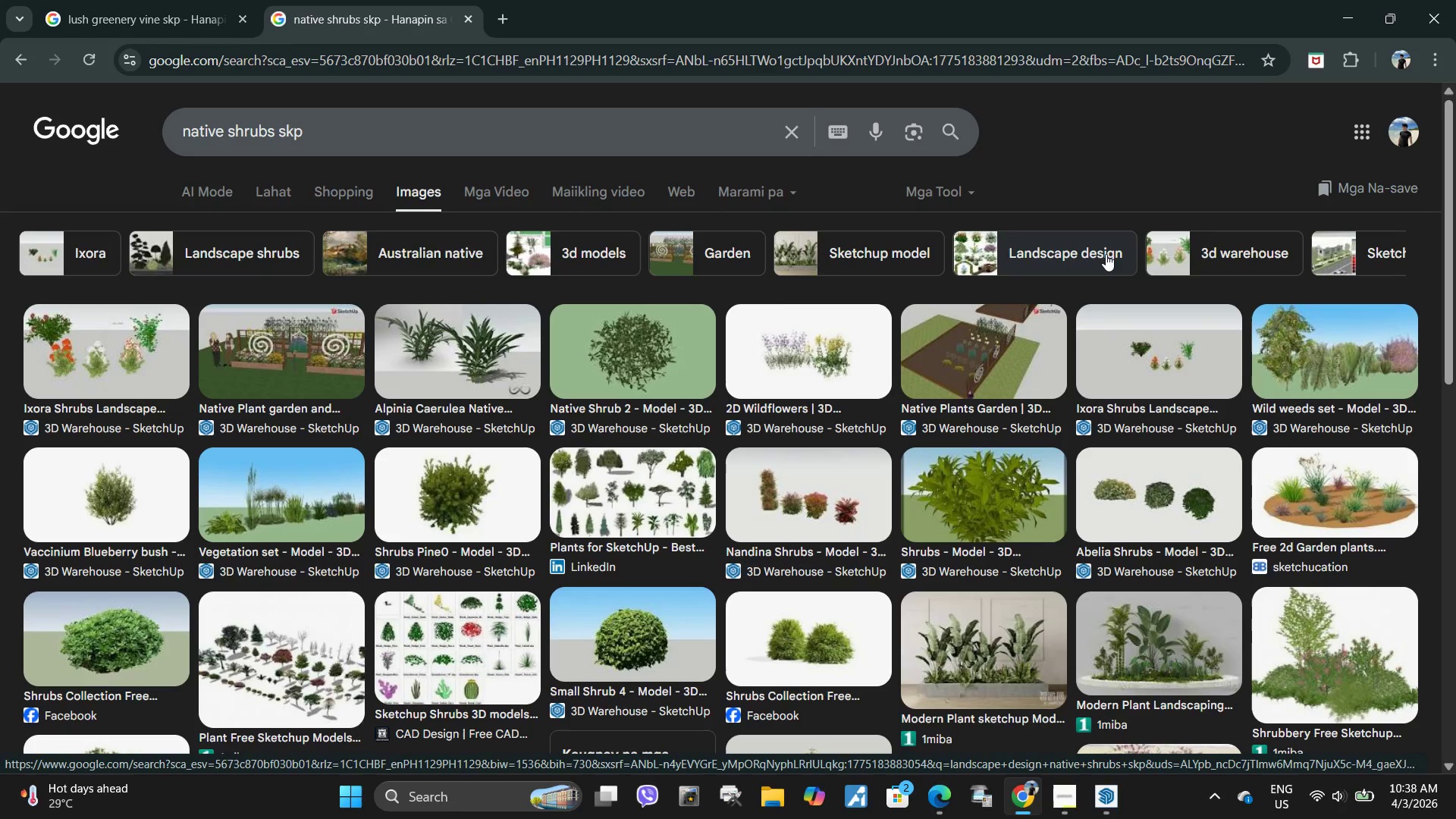 
wait(12.53)
 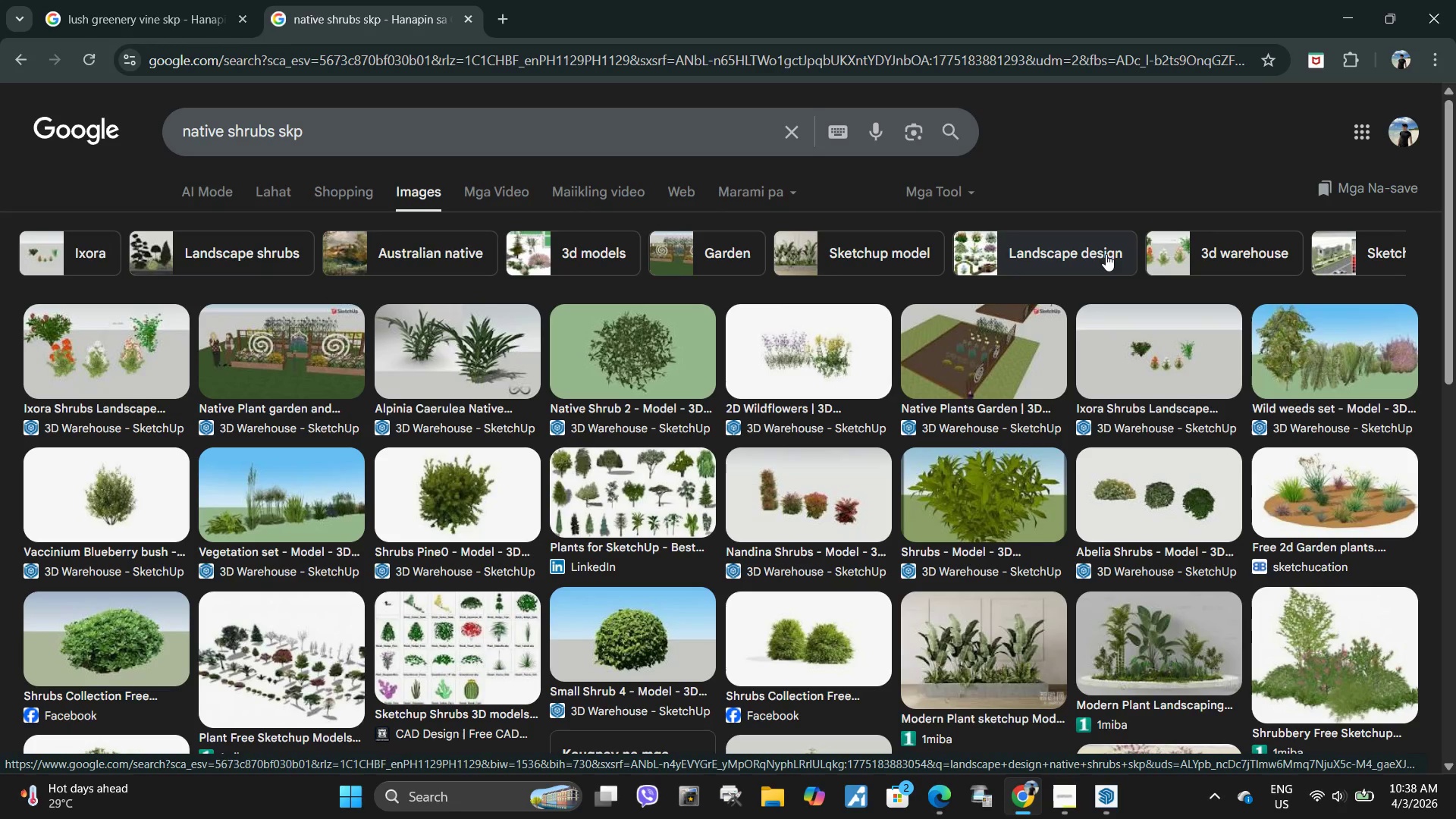 
left_click([679, 343])
 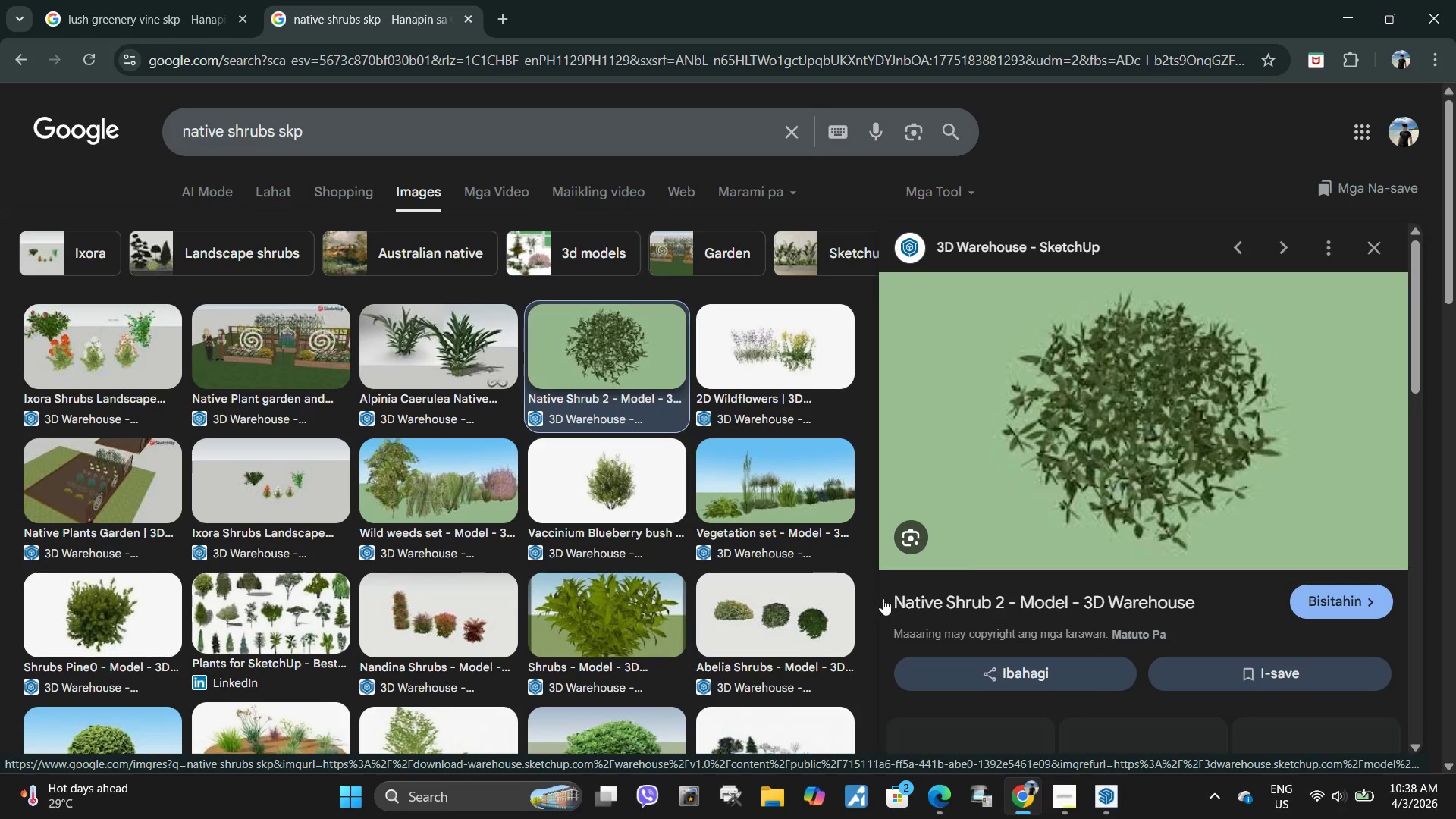 
scroll: coordinate [1064, 540], scroll_direction: down, amount: 3.0
 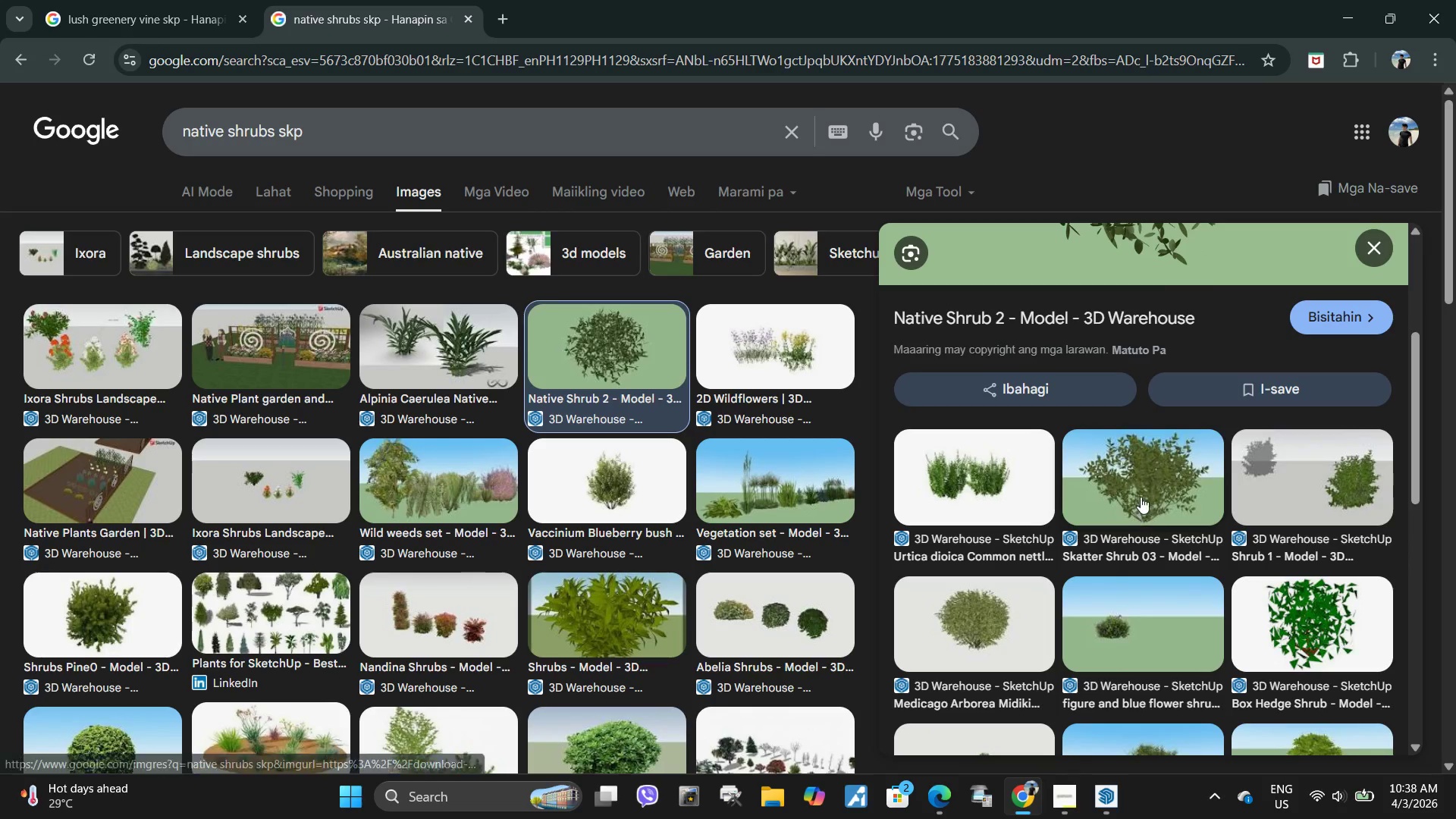 
left_click([1141, 497])
 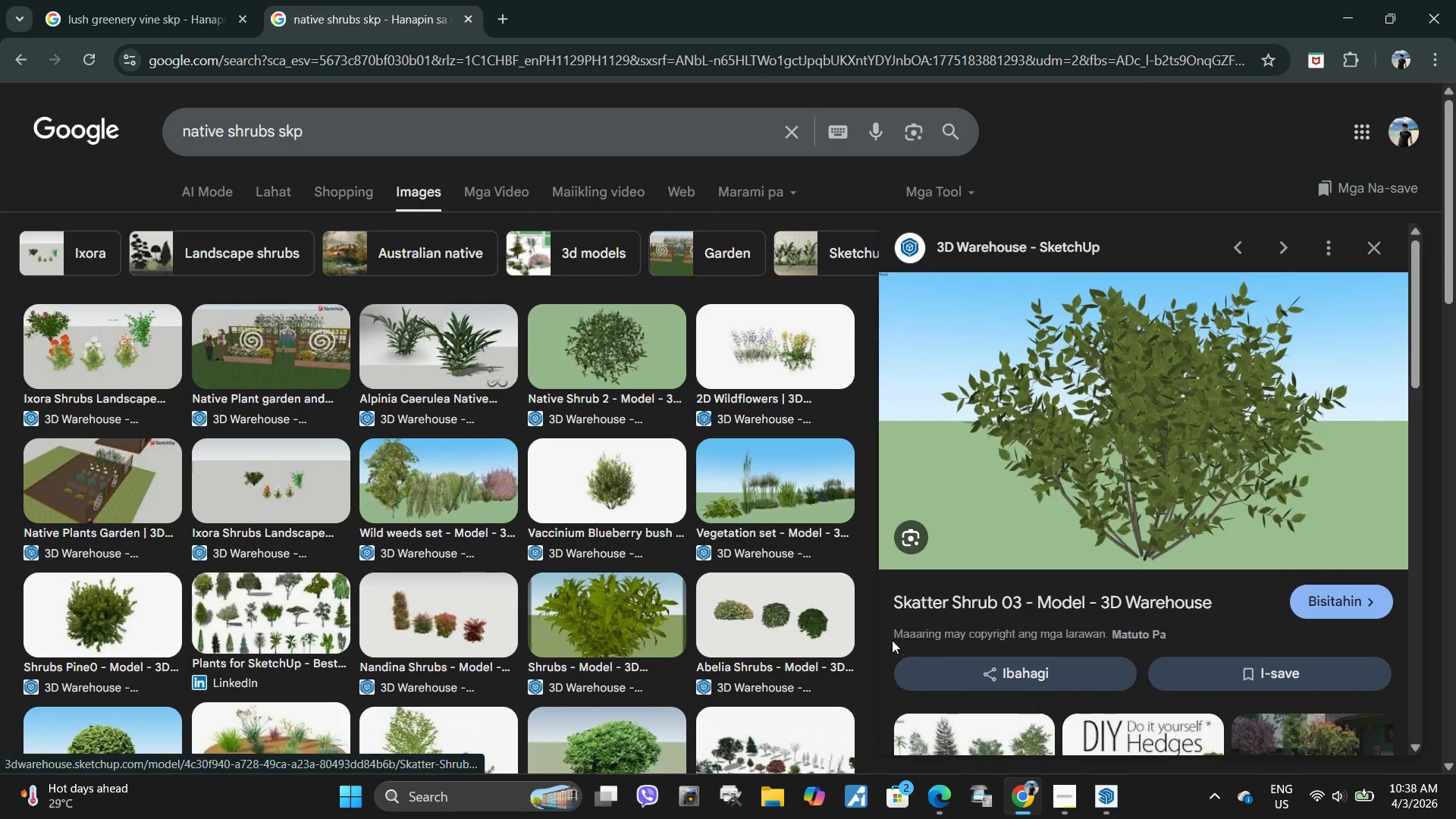 
left_click_drag(start_coordinate=[887, 598], to_coordinate=[1019, 601])
 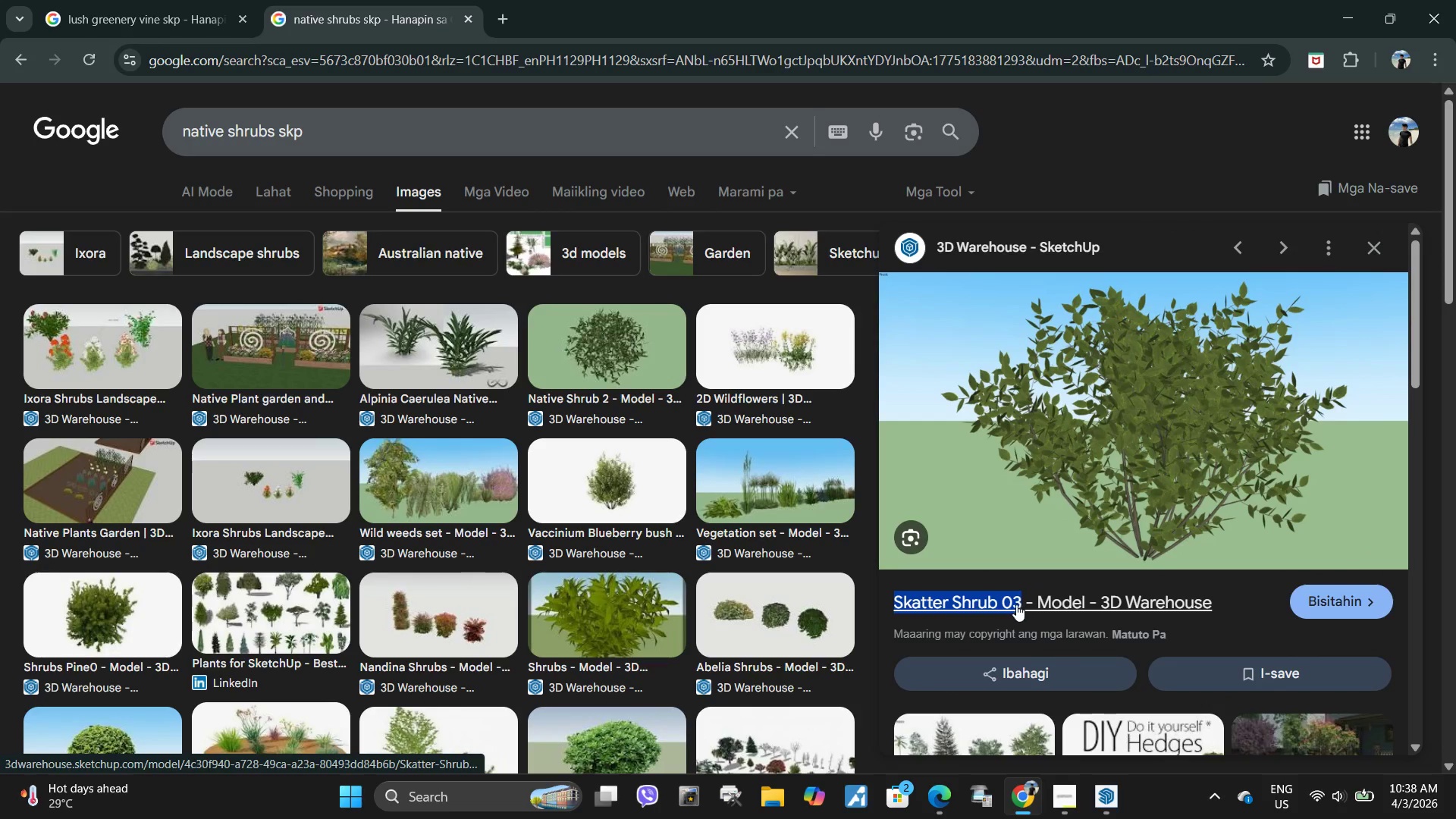 
key(Control+ControlLeft)
 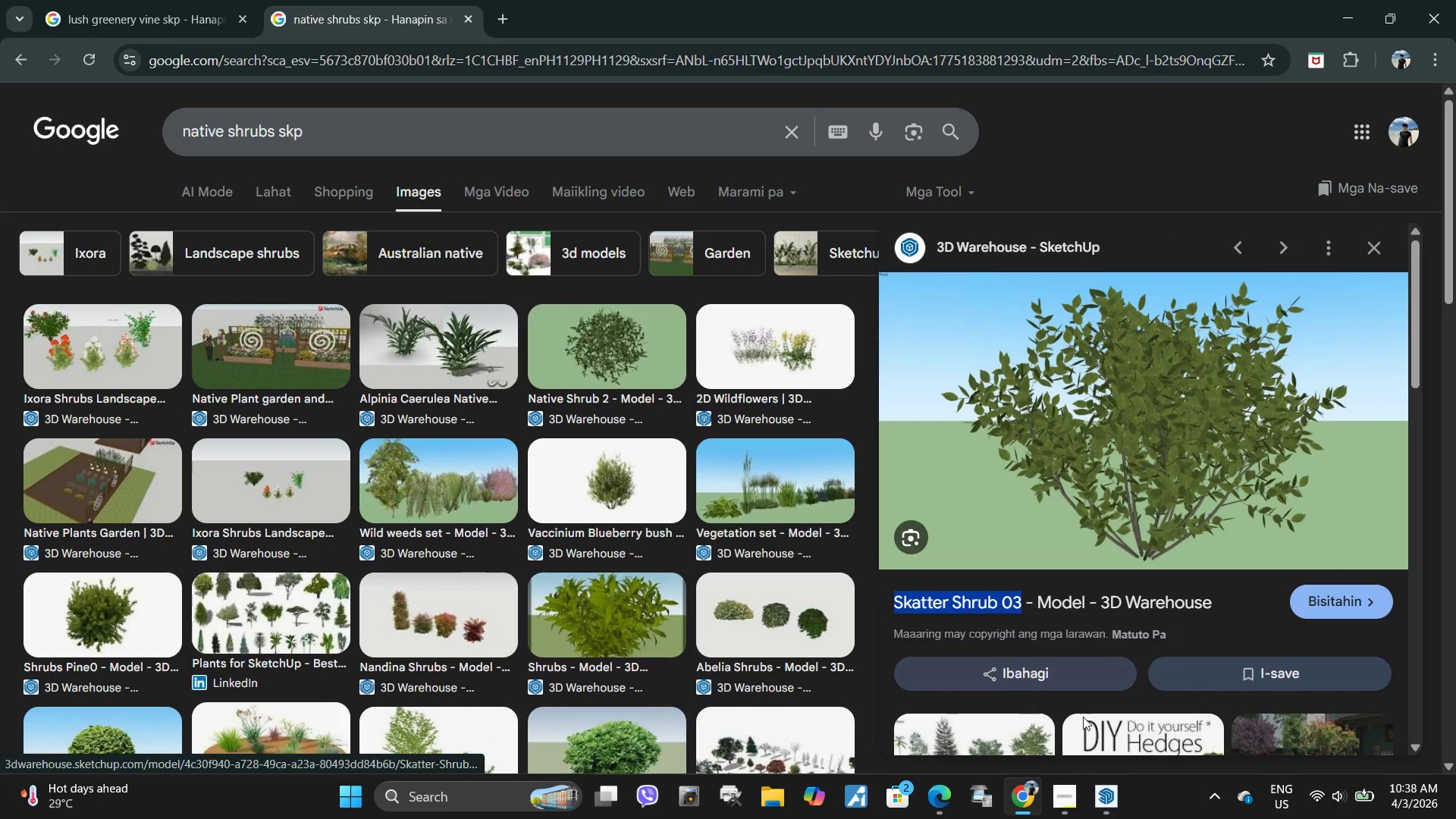 
key(Control+C)
 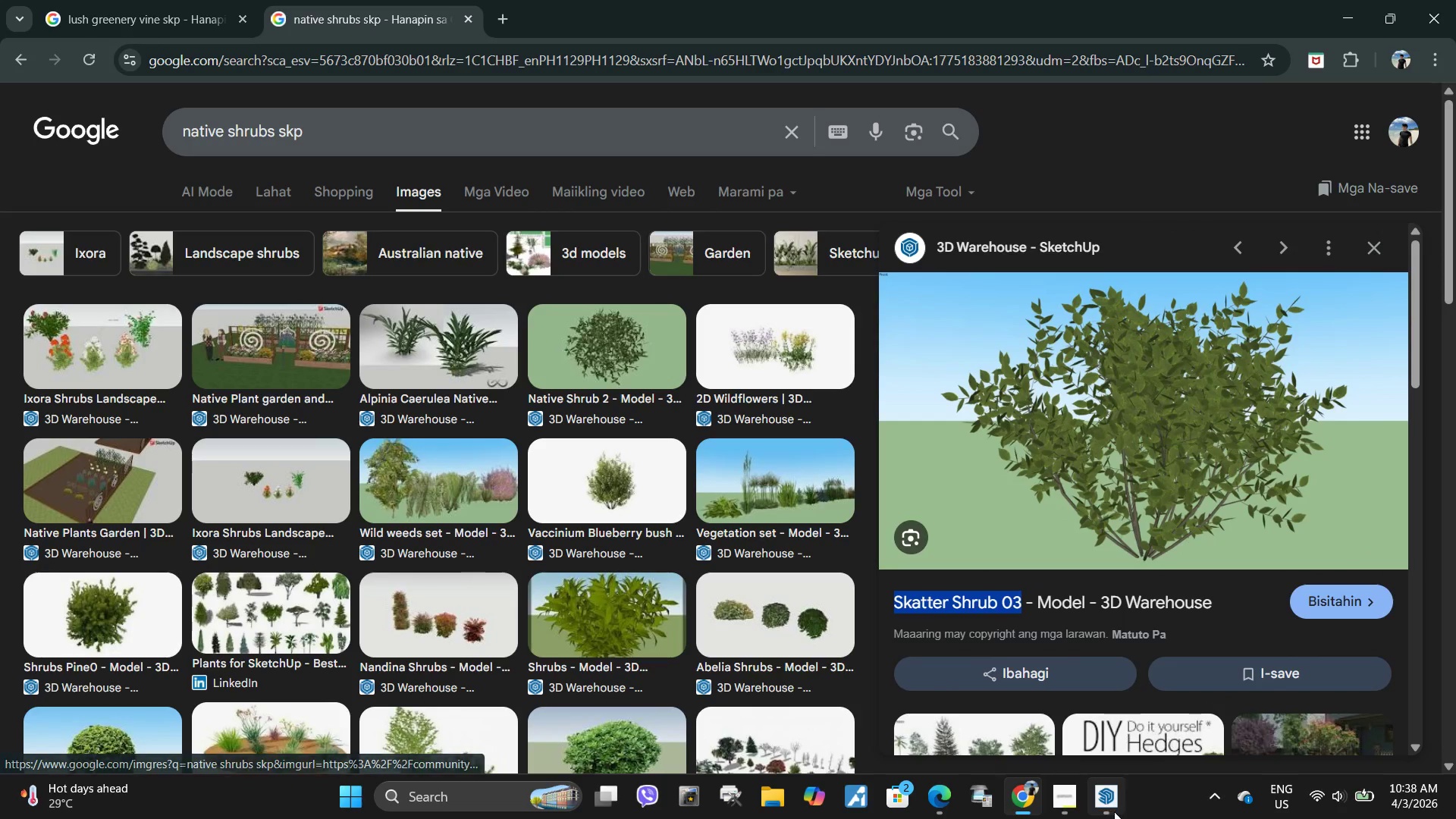 
left_click([1114, 811])
 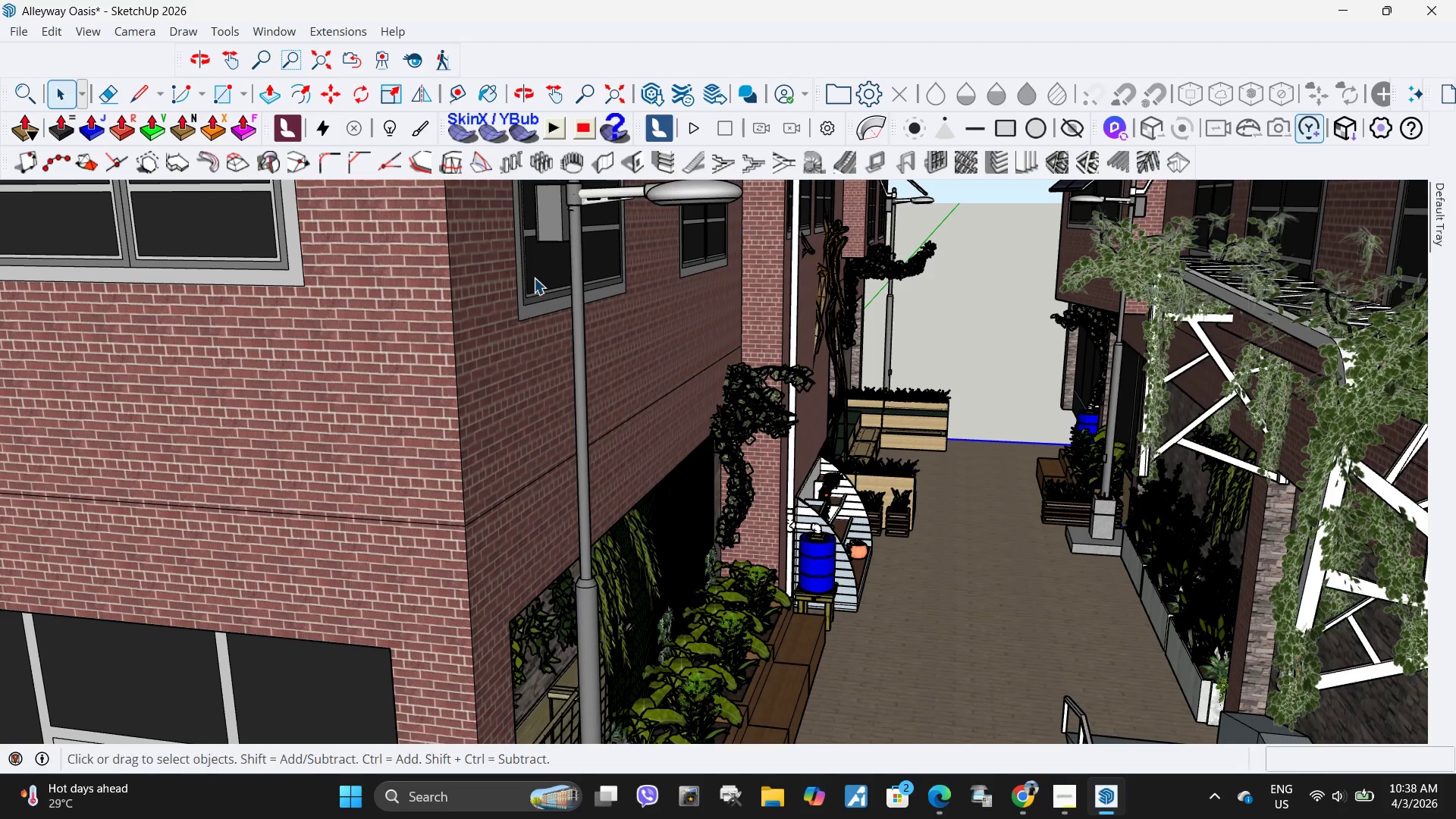 
scroll: coordinate [518, 267], scroll_direction: down, amount: 2.0
 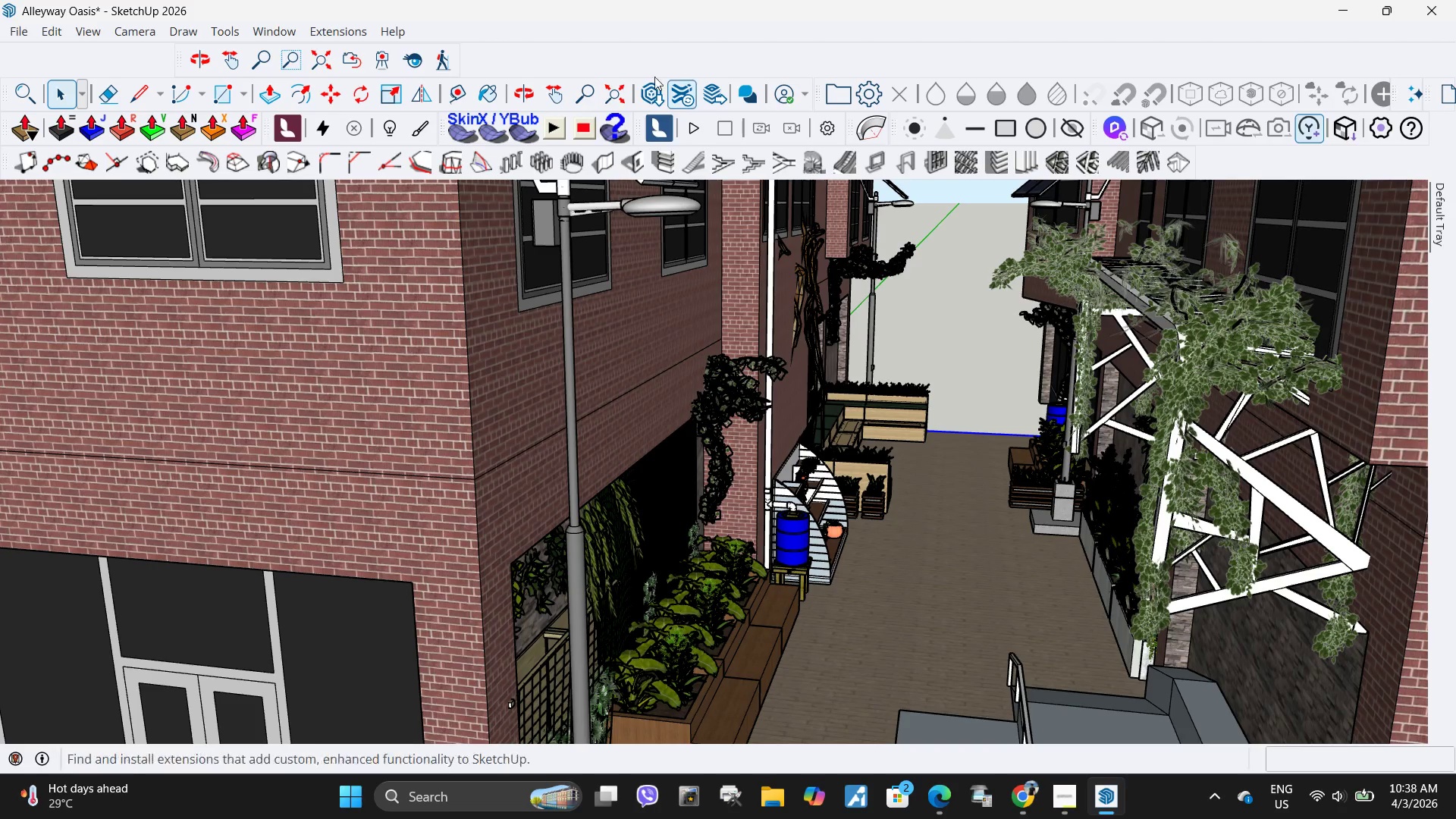 
left_click([655, 96])
 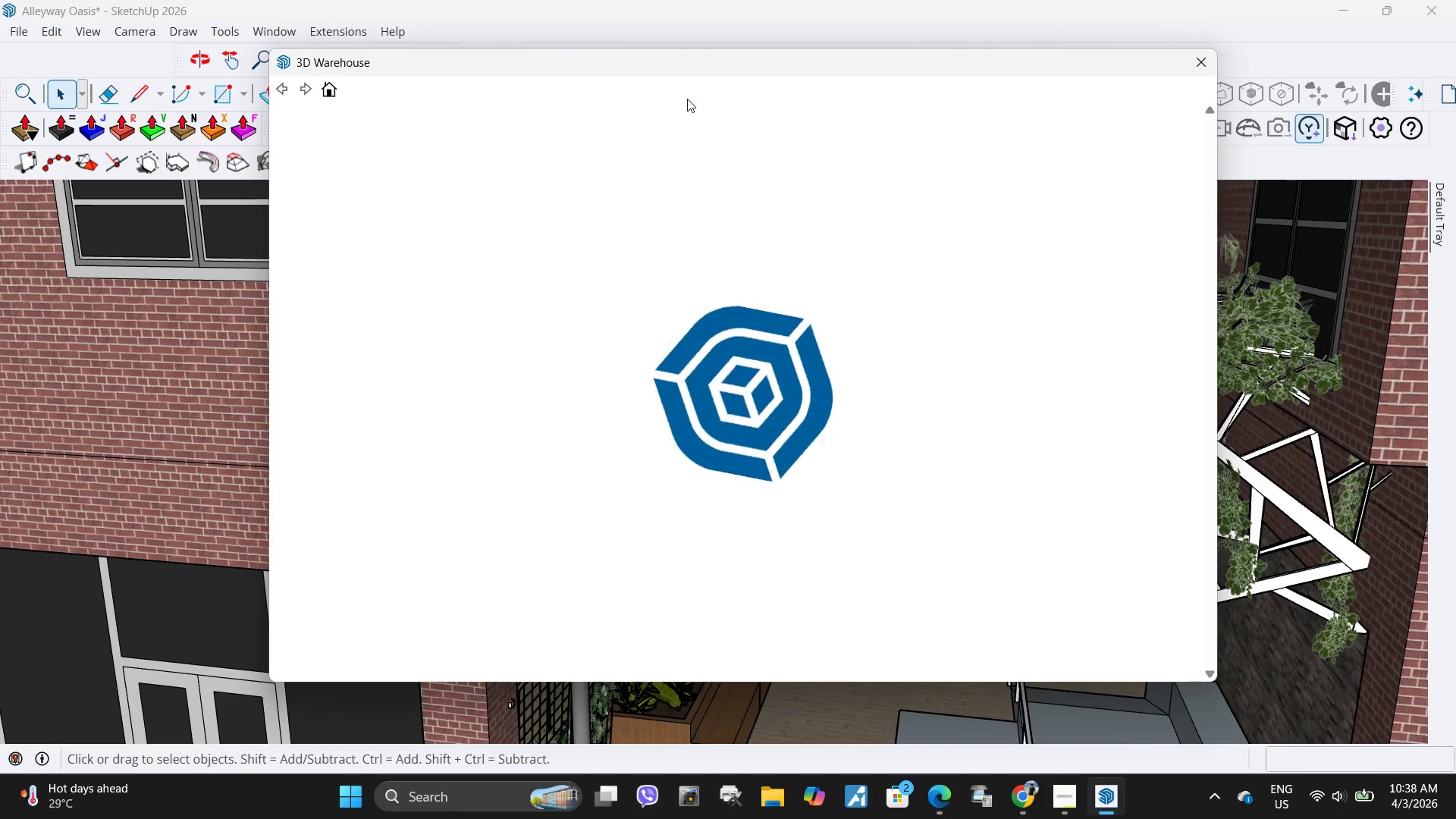 
left_click([711, 144])
 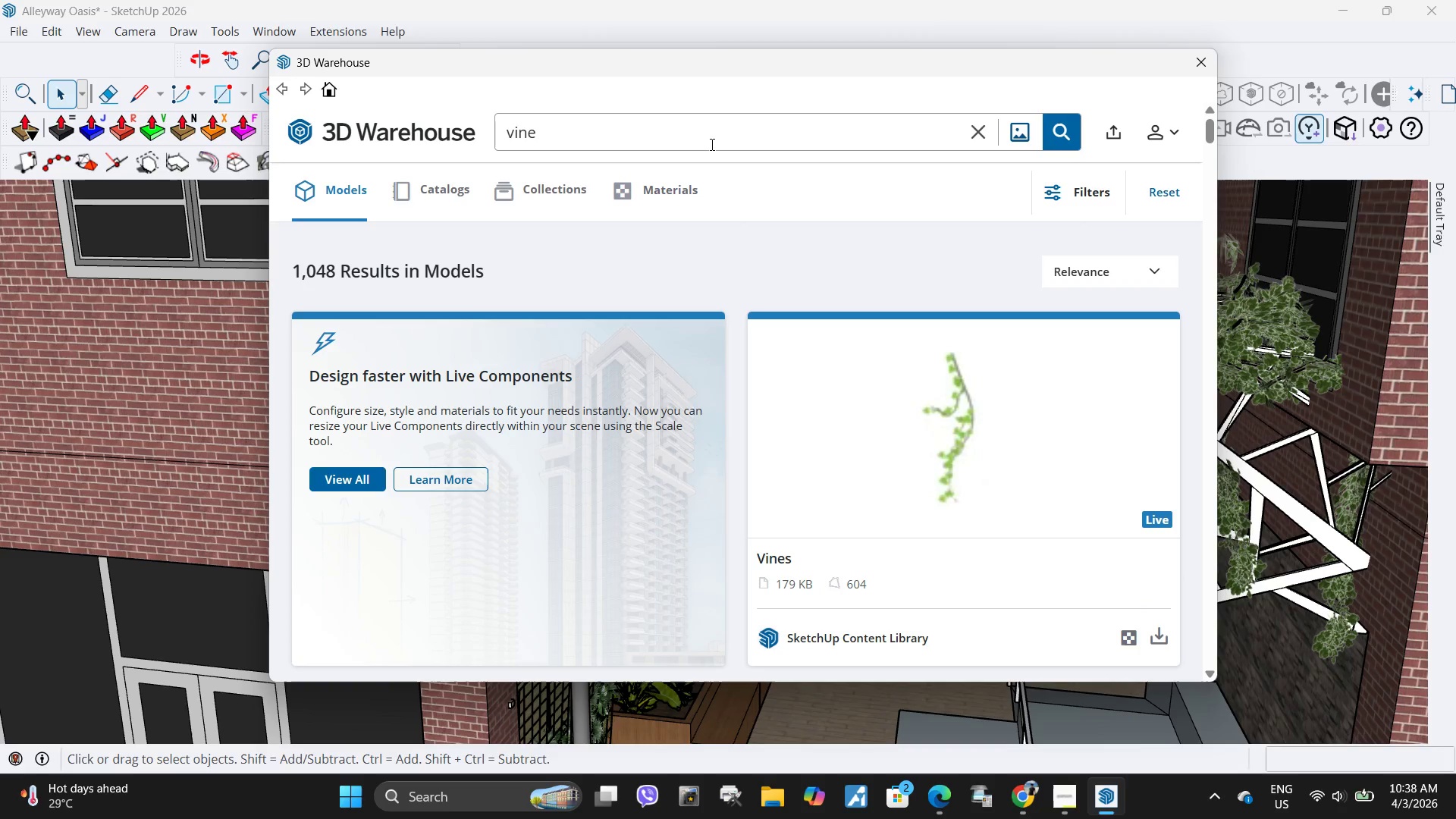 
left_click_drag(start_coordinate=[711, 144], to_coordinate=[411, 120])
 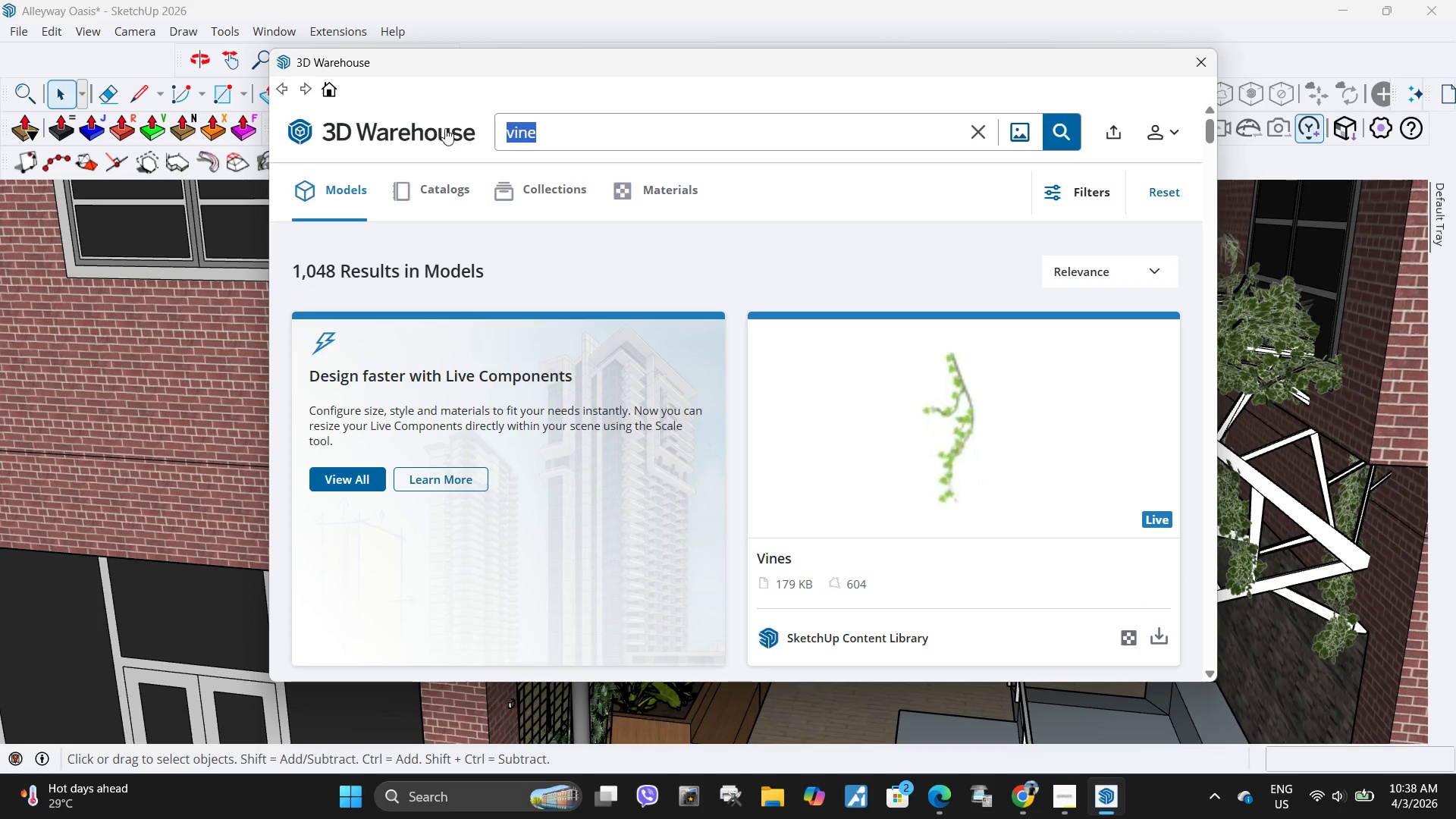 
key(Control+V)
 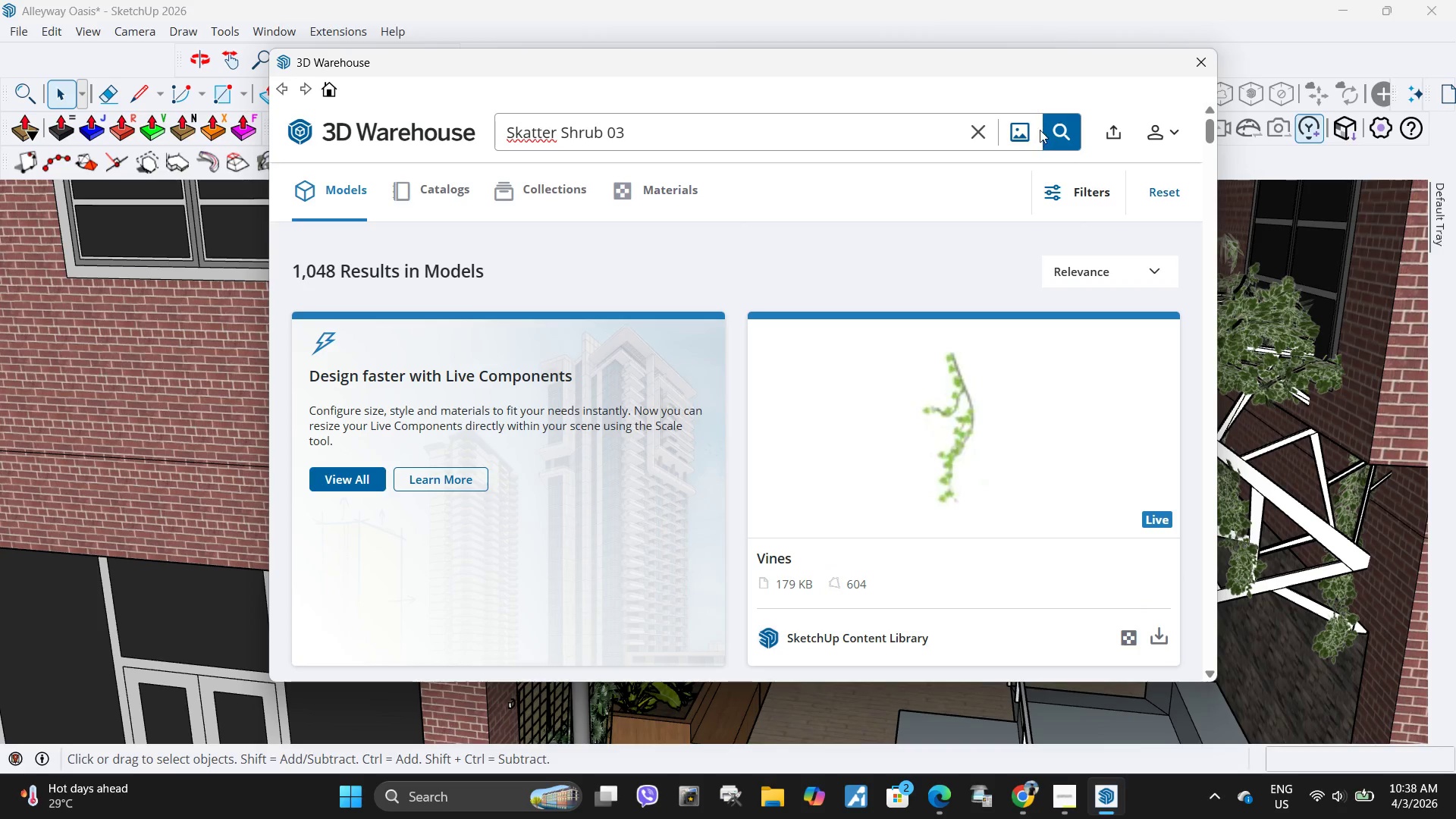 
left_click([1059, 127])
 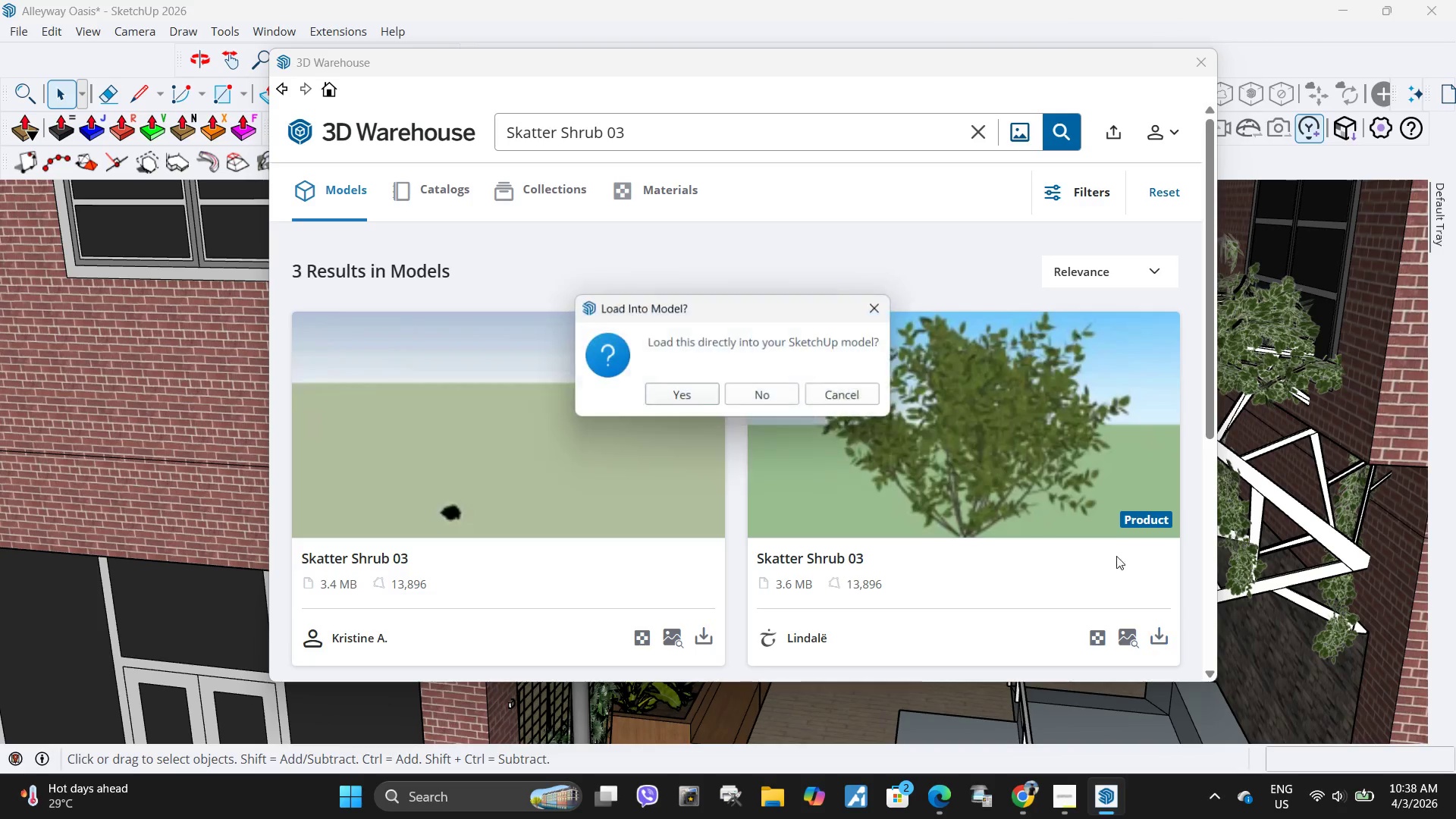 
left_click([711, 394])
 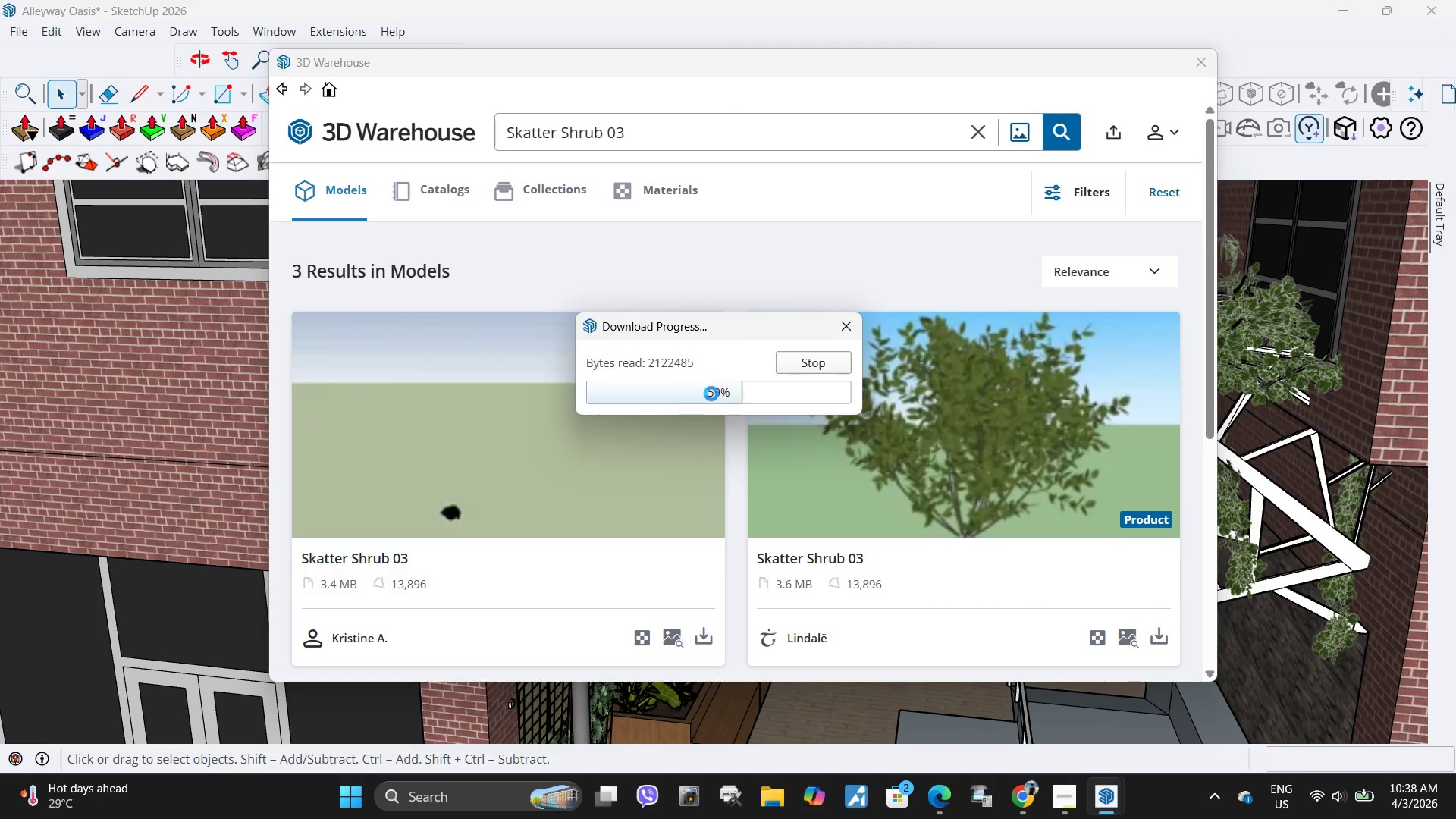 
scroll: coordinate [731, 425], scroll_direction: down, amount: 3.0
 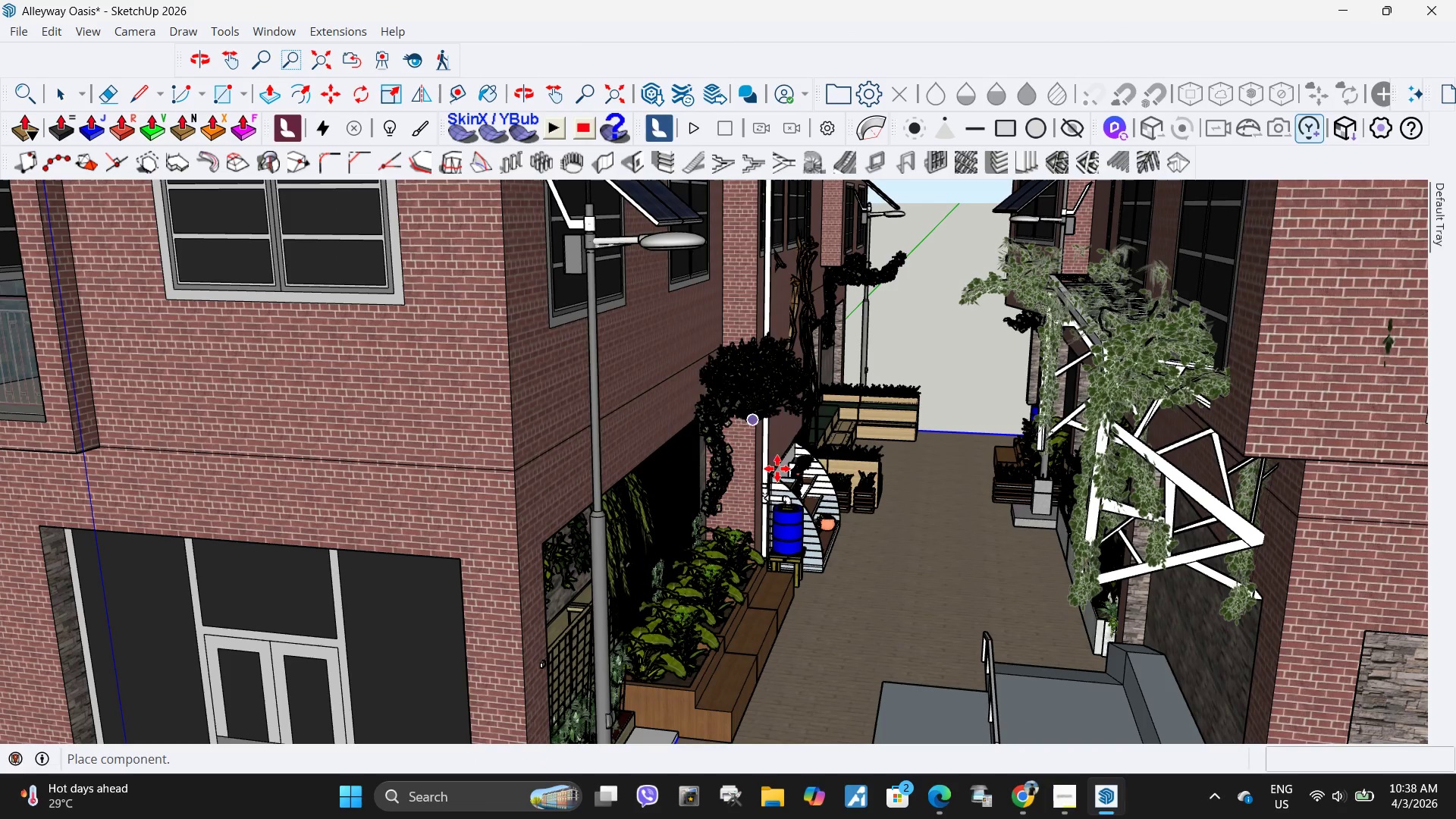 
scroll: coordinate [984, 344], scroll_direction: up, amount: 18.0
 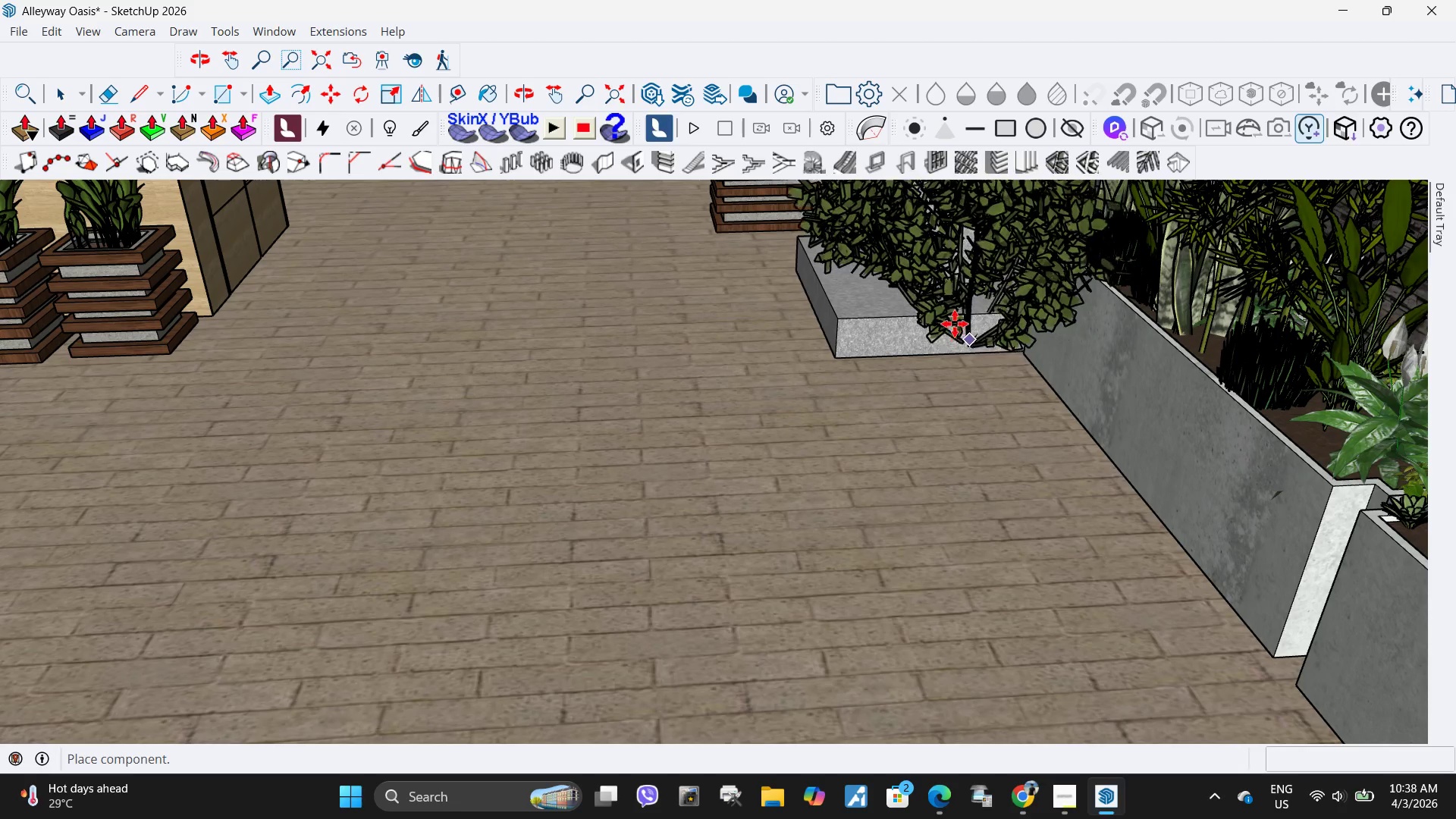 
scroll: coordinate [893, 457], scroll_direction: down, amount: 12.0
 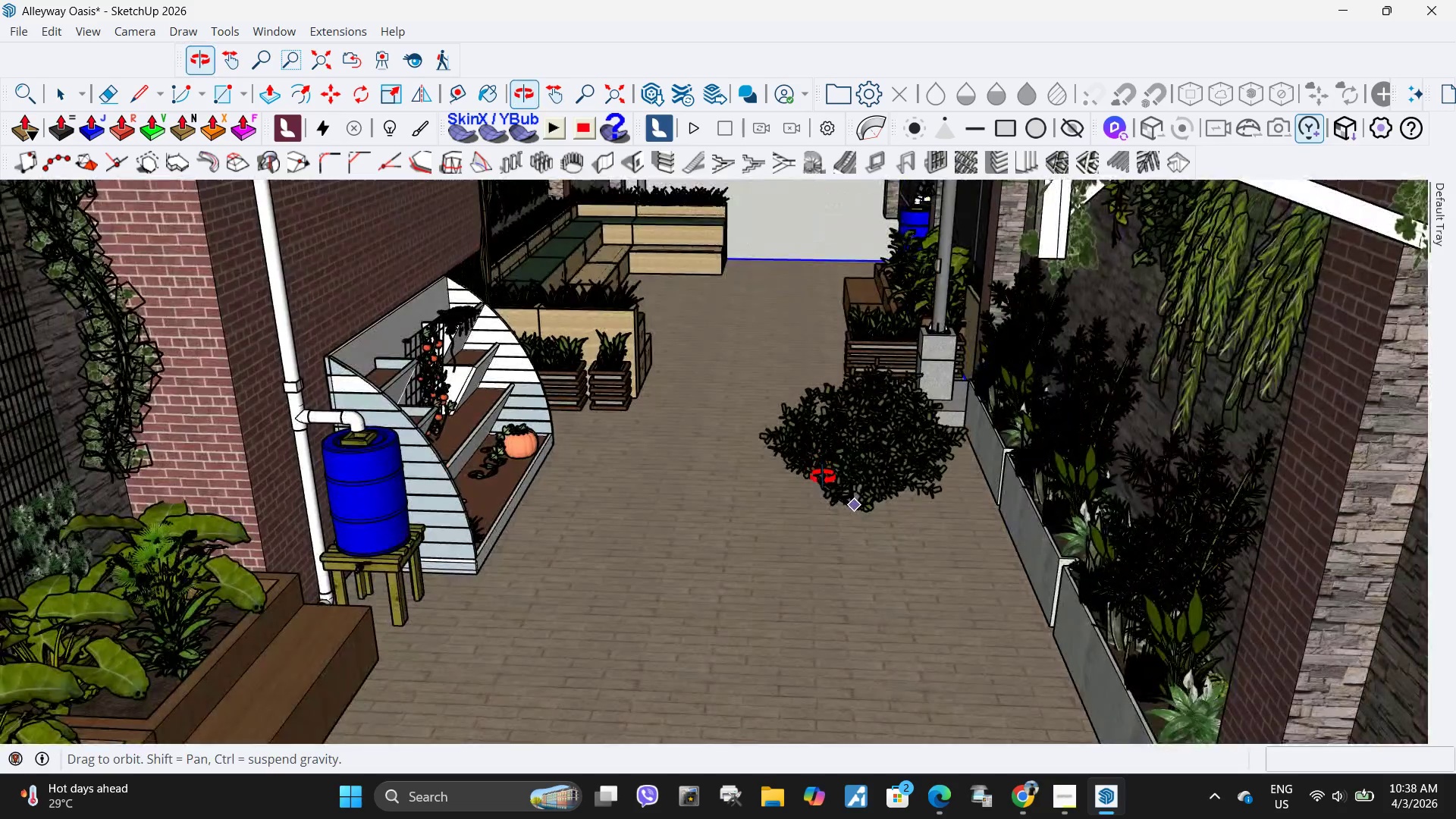 
scroll: coordinate [1097, 325], scroll_direction: up, amount: 21.0
 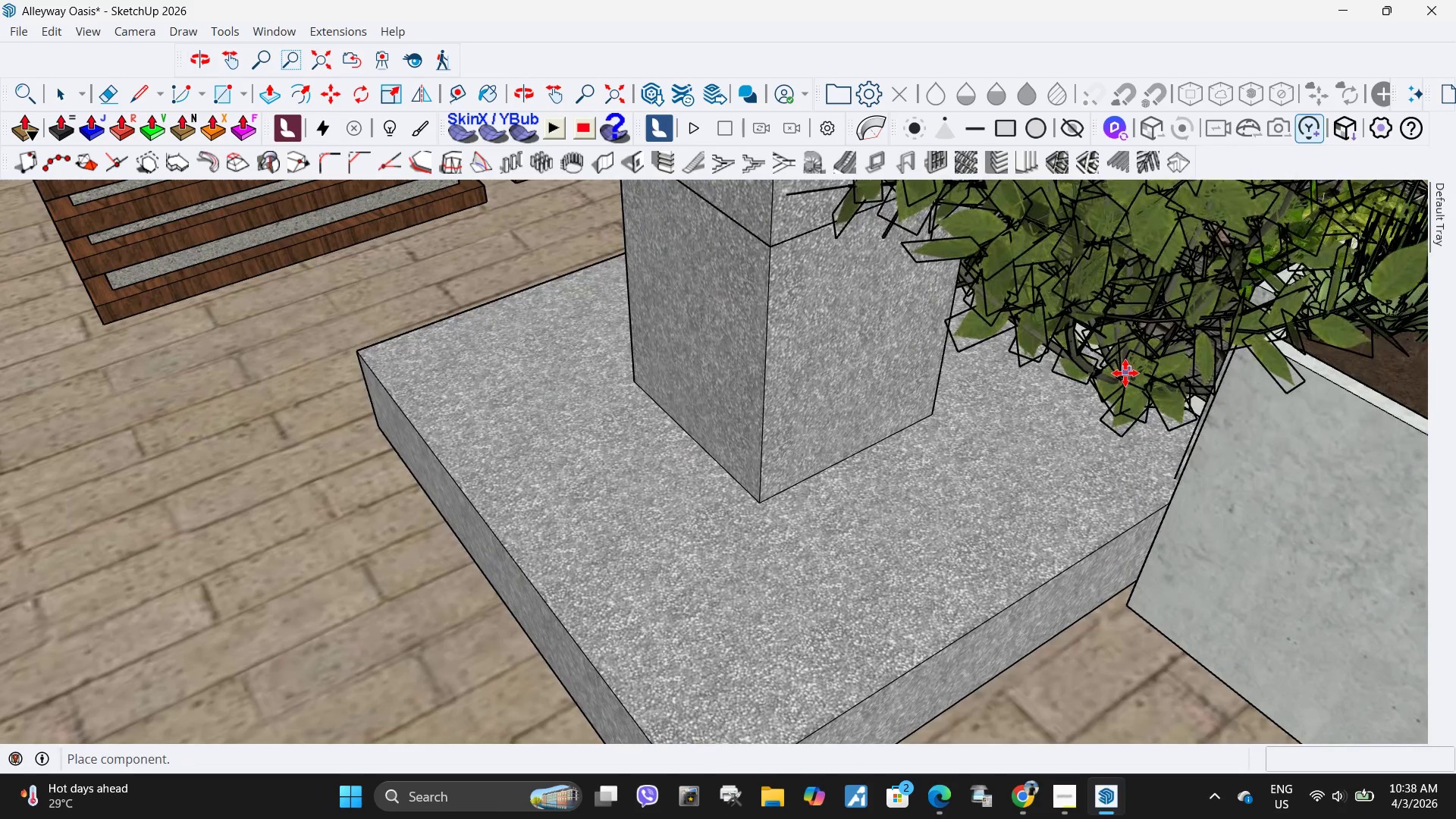 
left_click([1128, 379])
 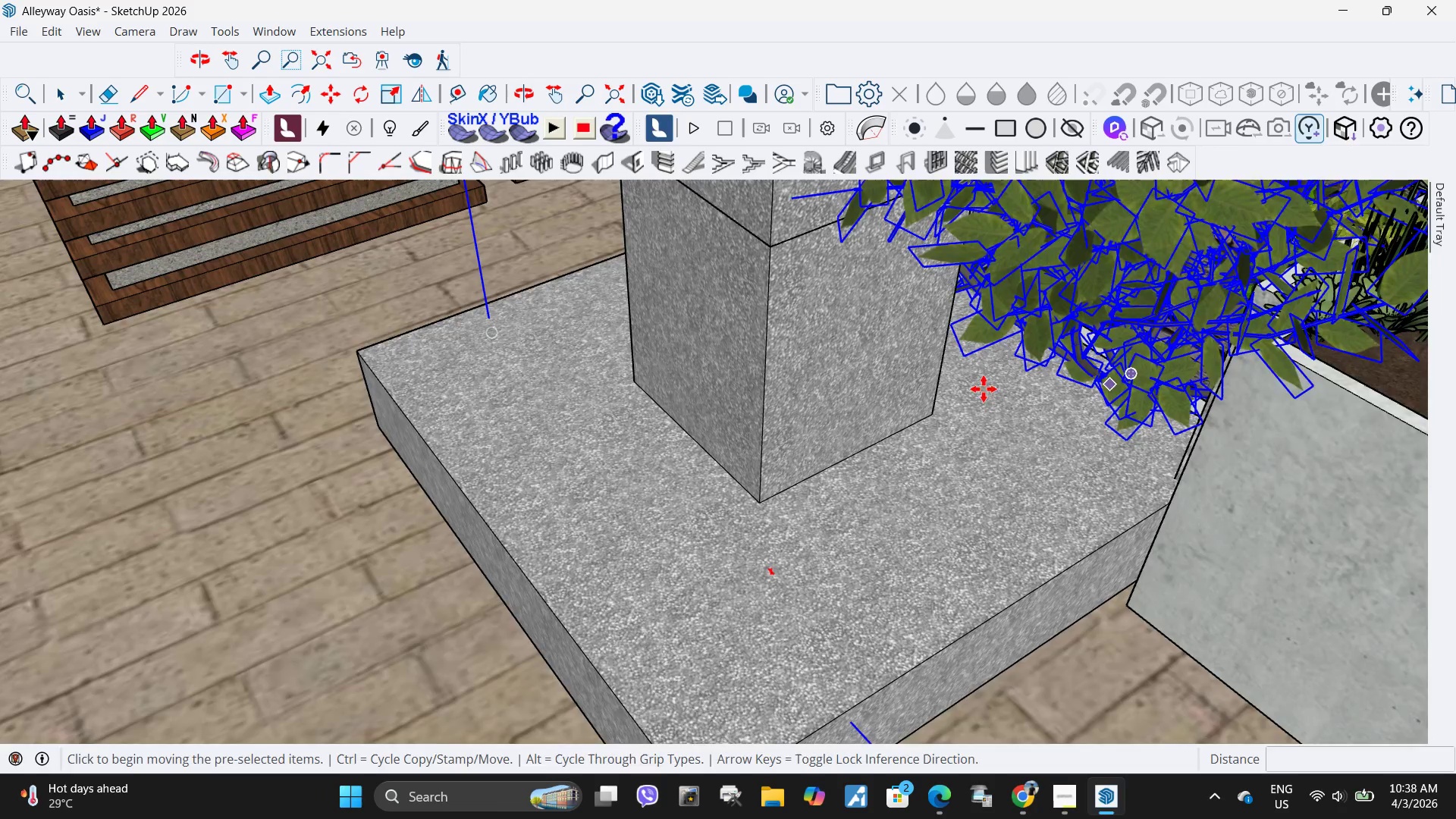 
key(Space)
 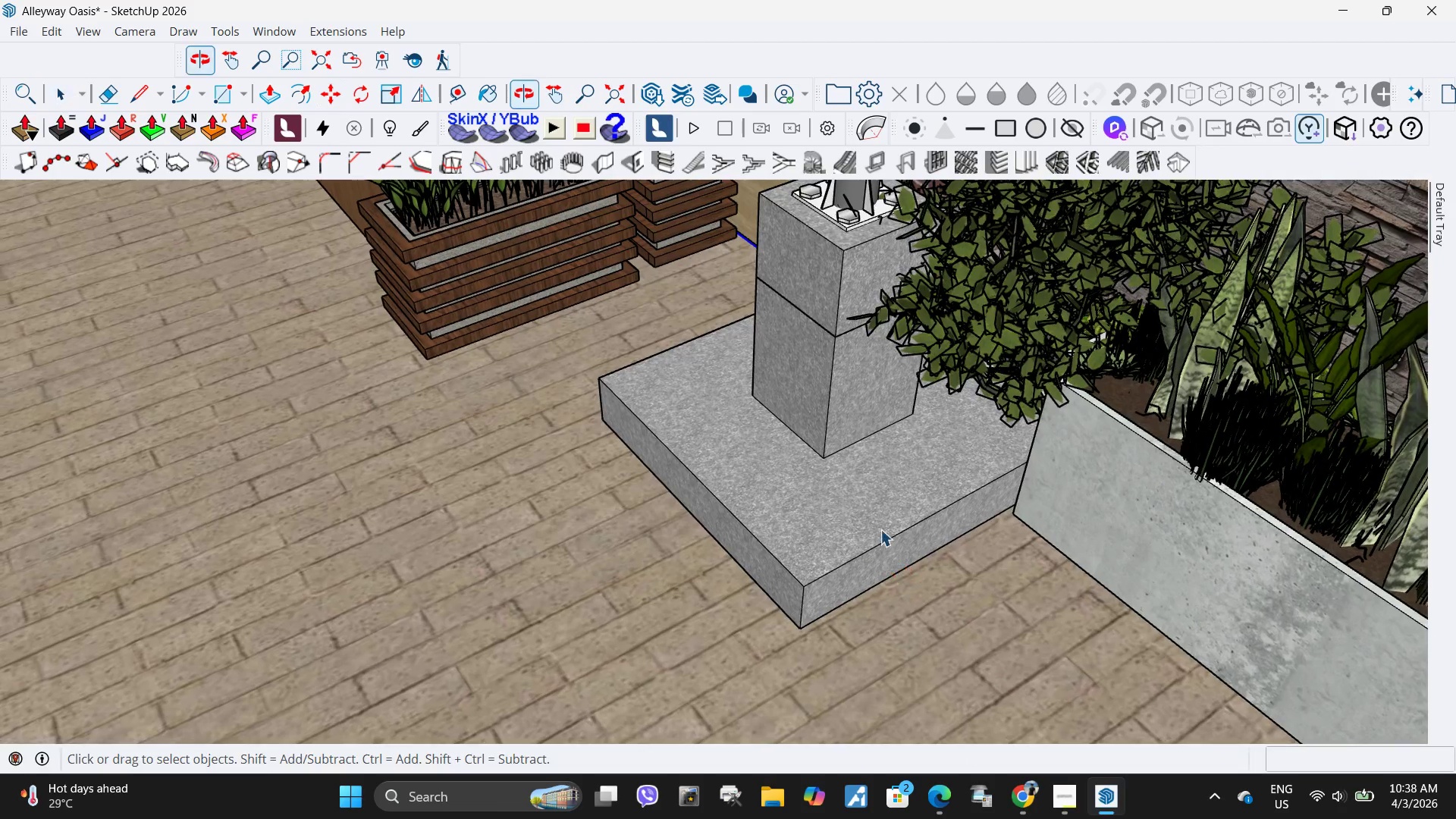 
scroll: coordinate [769, 461], scroll_direction: down, amount: 44.0
 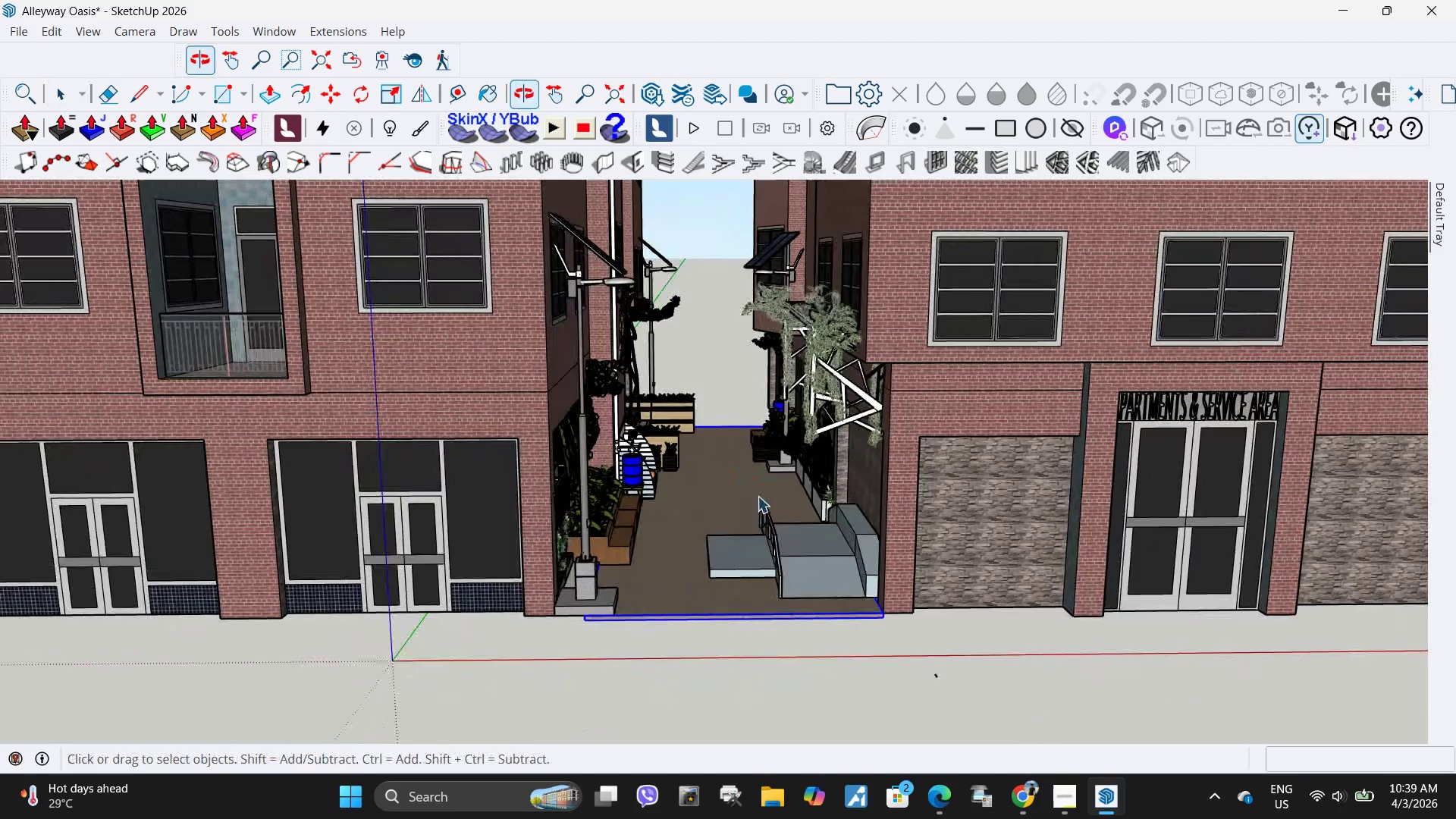 
scroll: coordinate [706, 377], scroll_direction: up, amount: 13.0
 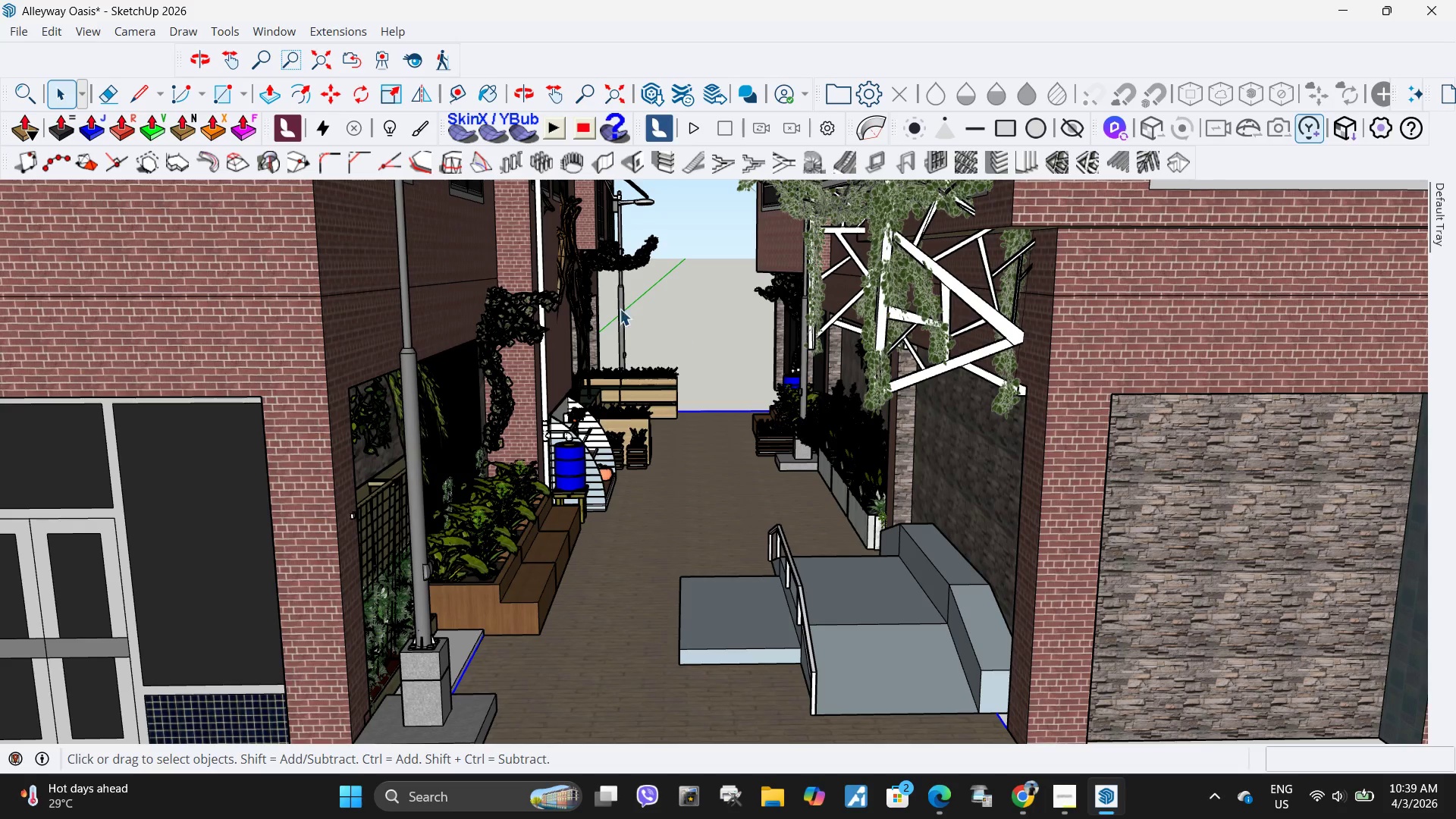 
left_click([582, 265])
 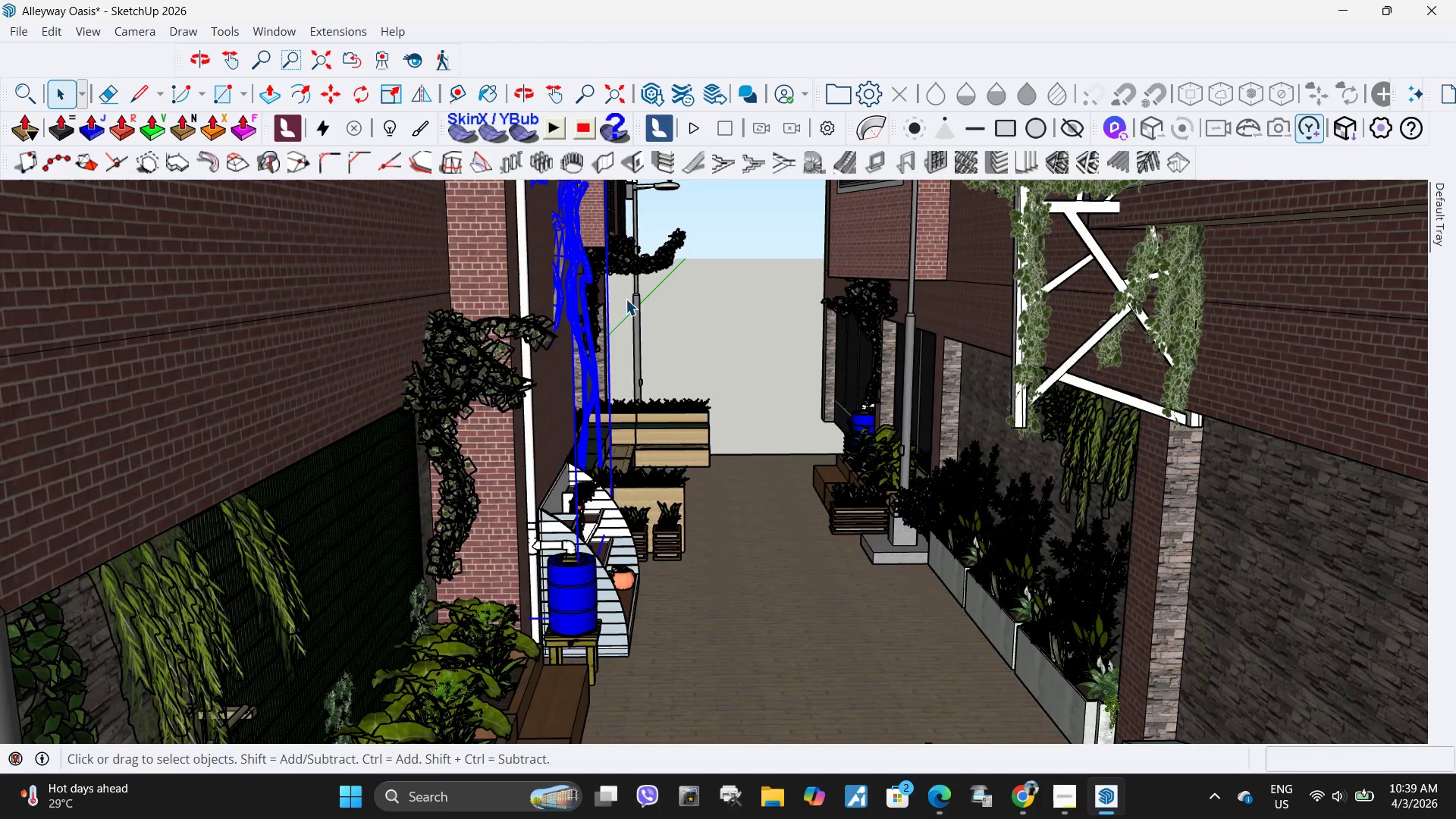 
scroll: coordinate [868, 488], scroll_direction: up, amount: 9.0
 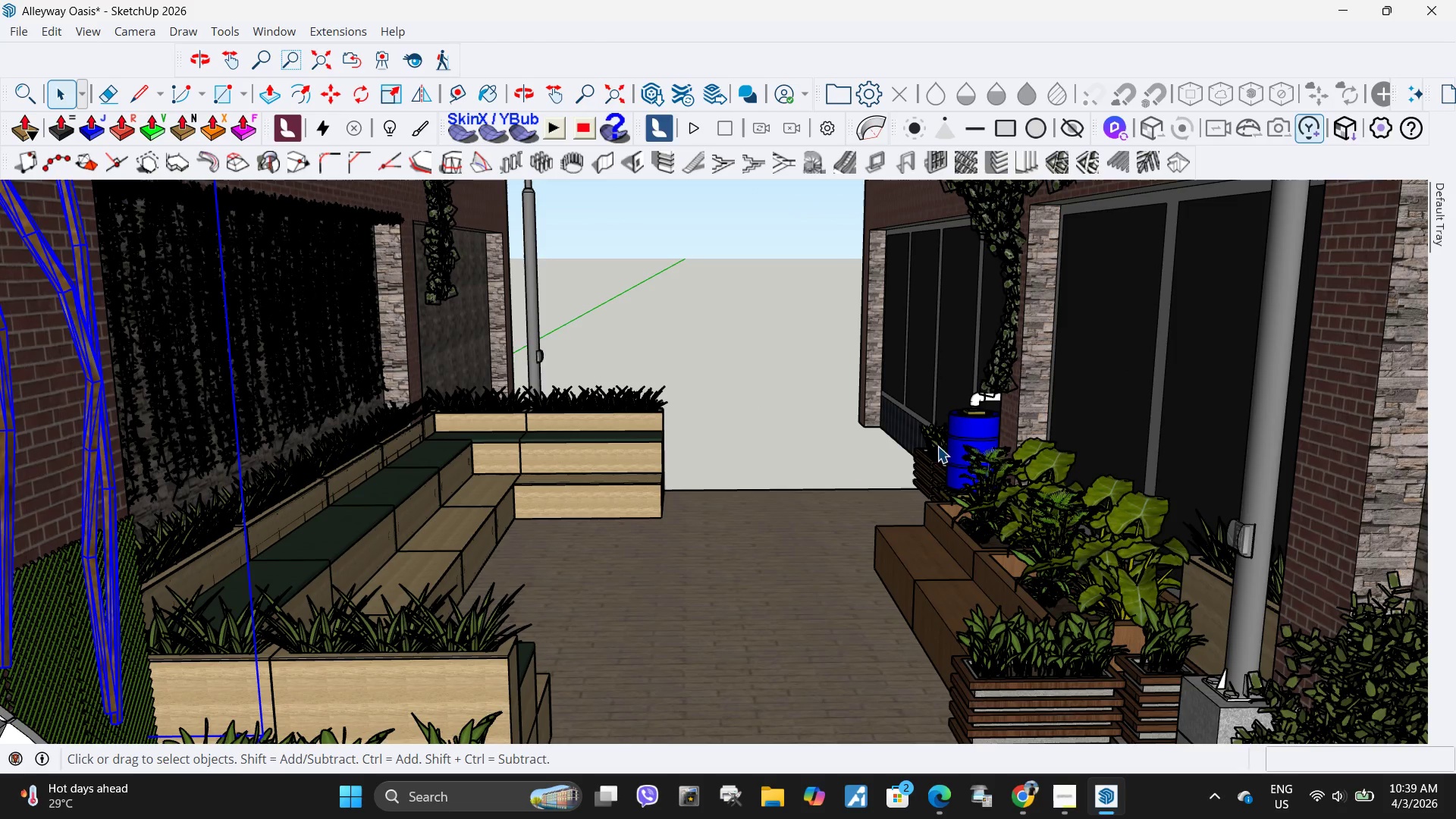 
scroll: coordinate [745, 350], scroll_direction: down, amount: 1.0
 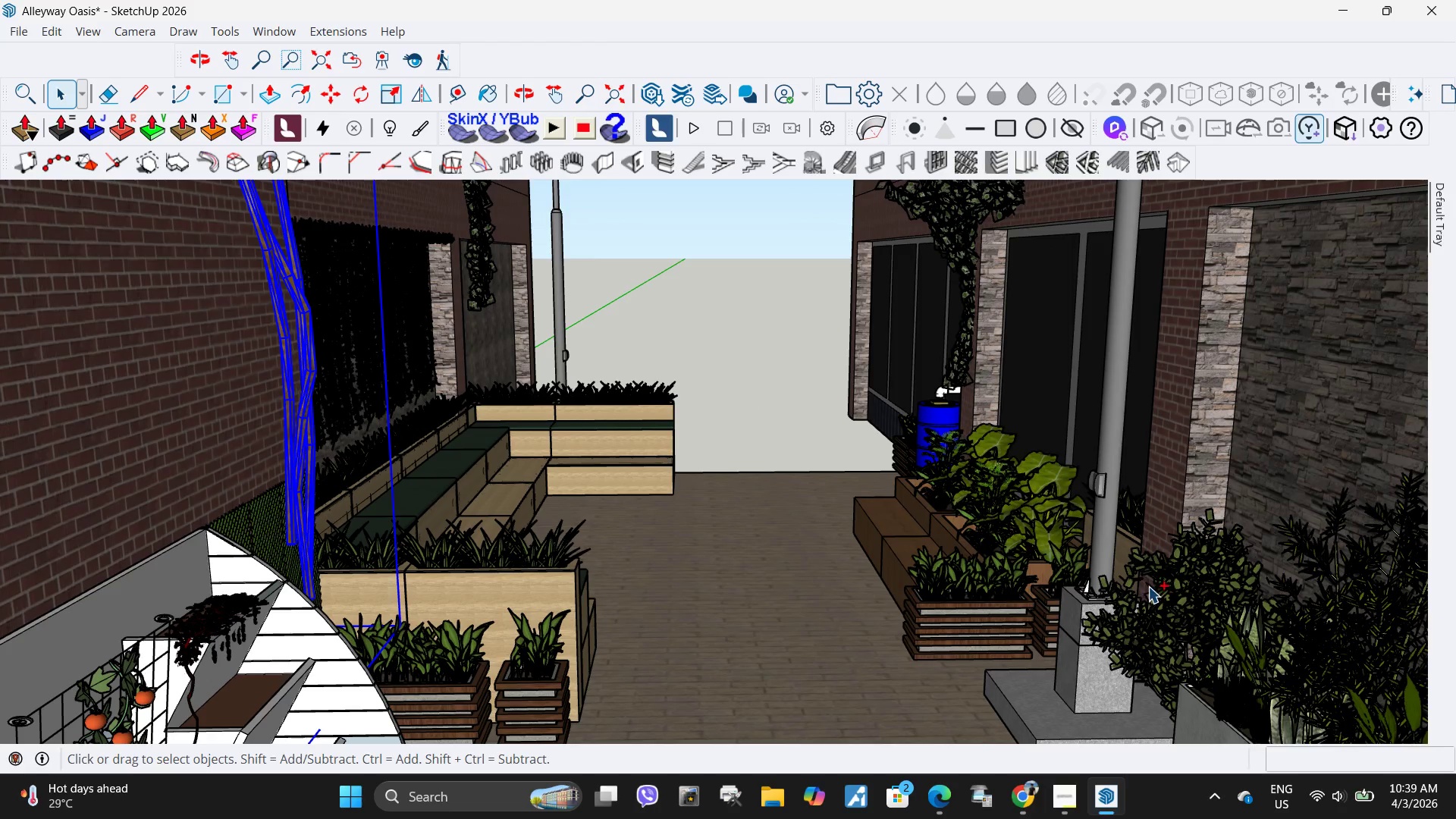 
hold_key(key=ControlLeft, duration=0.56)
left_click([1178, 578])
 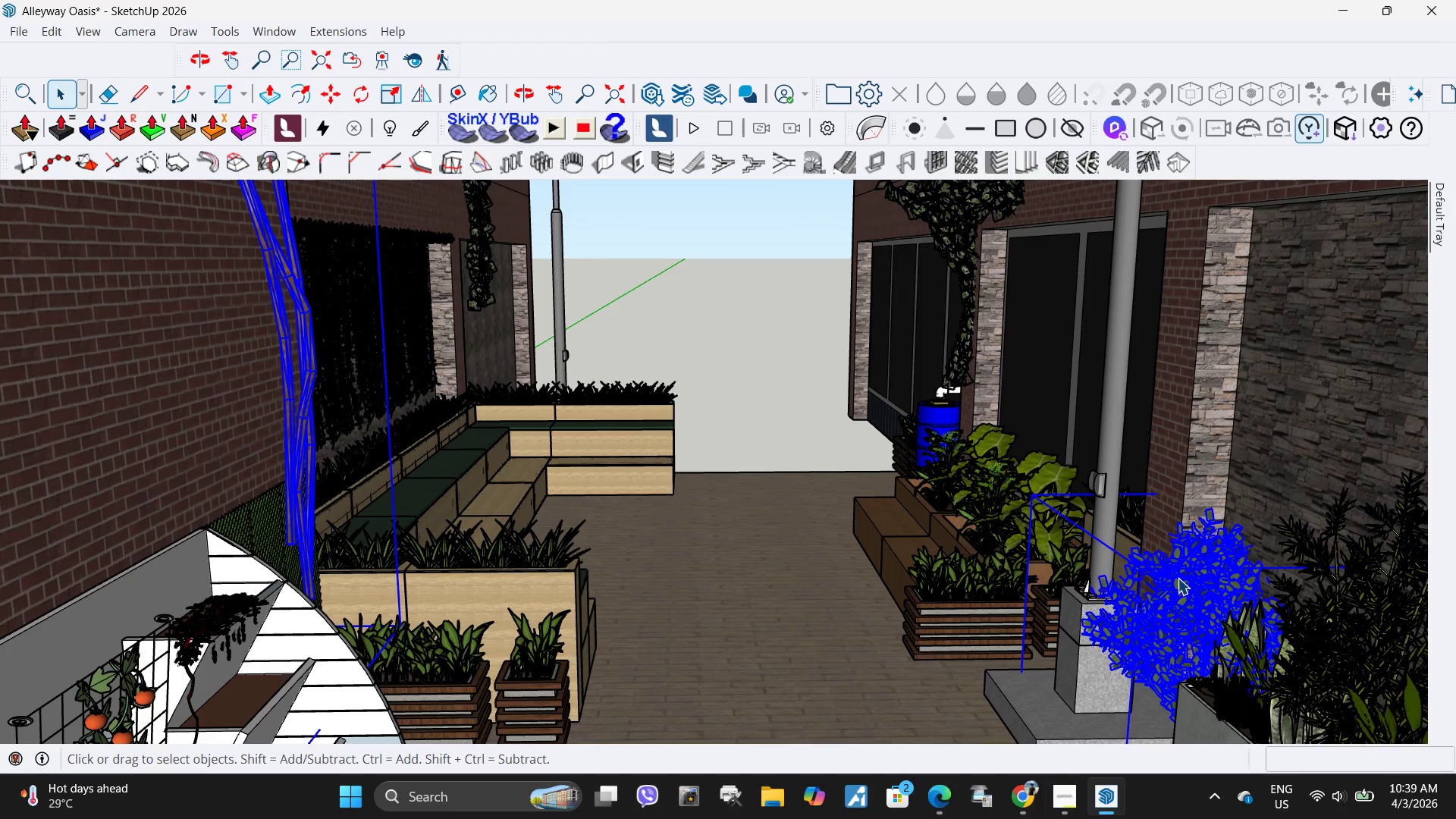 
right_click([1178, 578])
 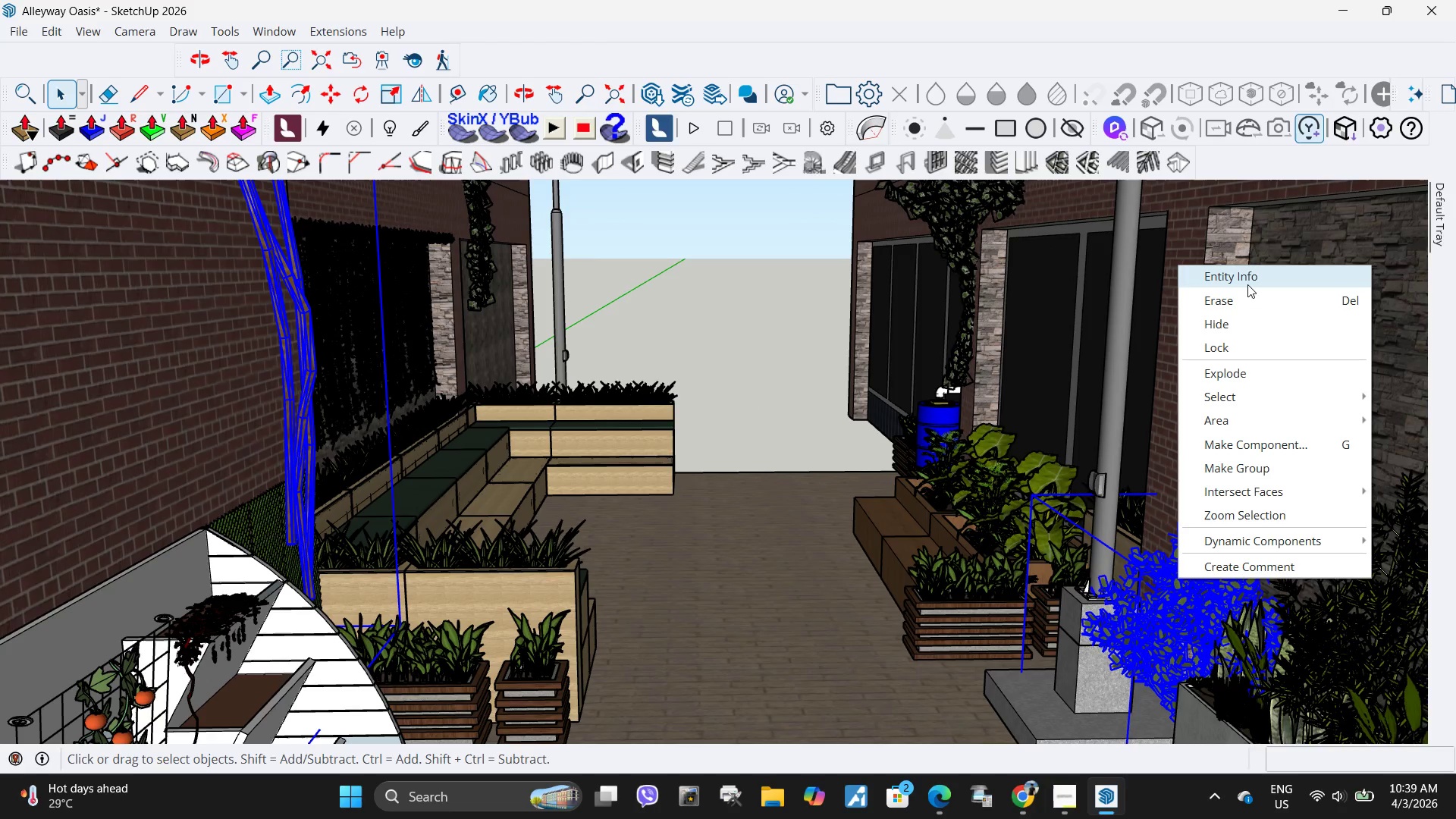 
left_click([1247, 284])
 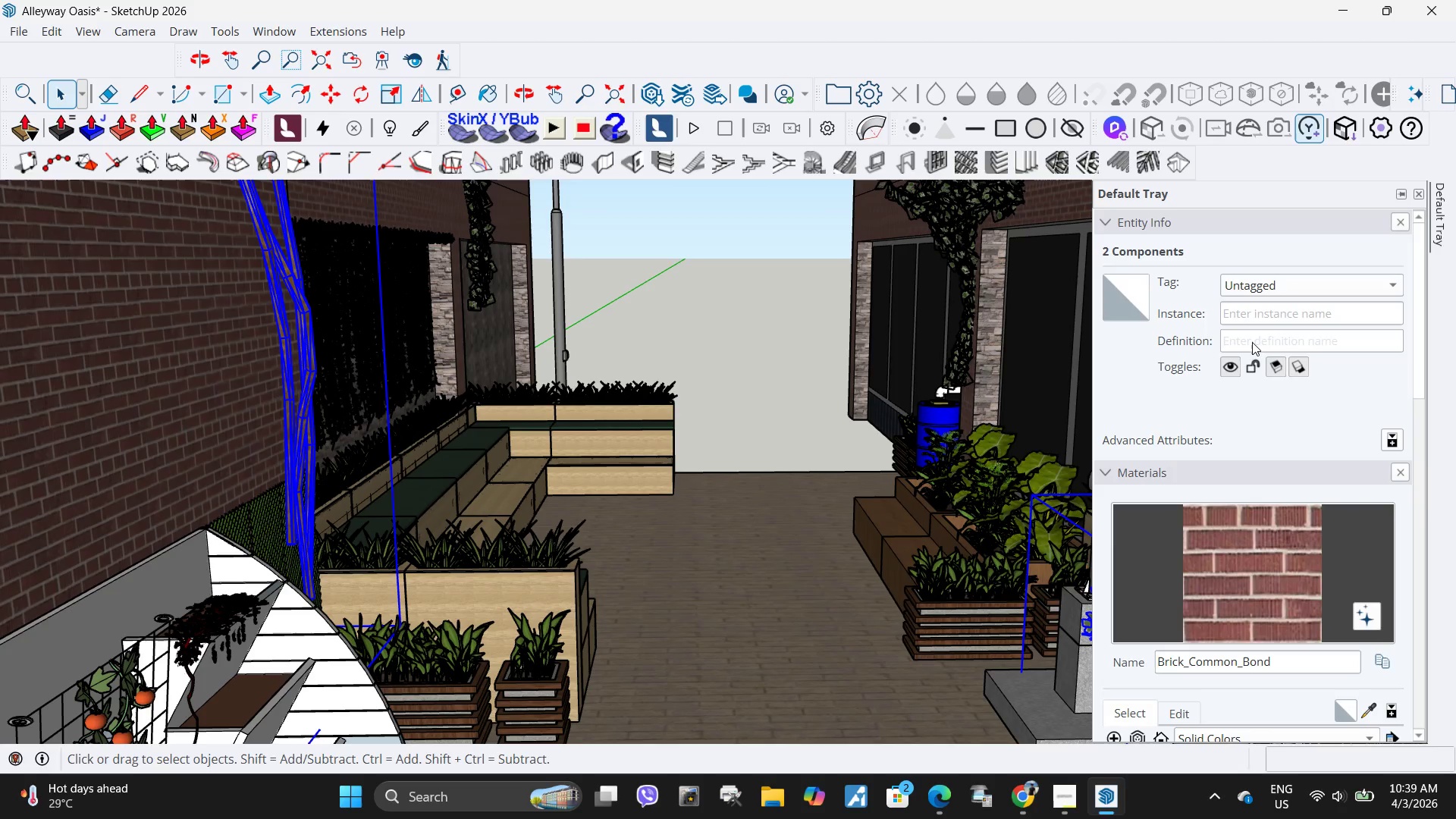 
left_click([1286, 289])
 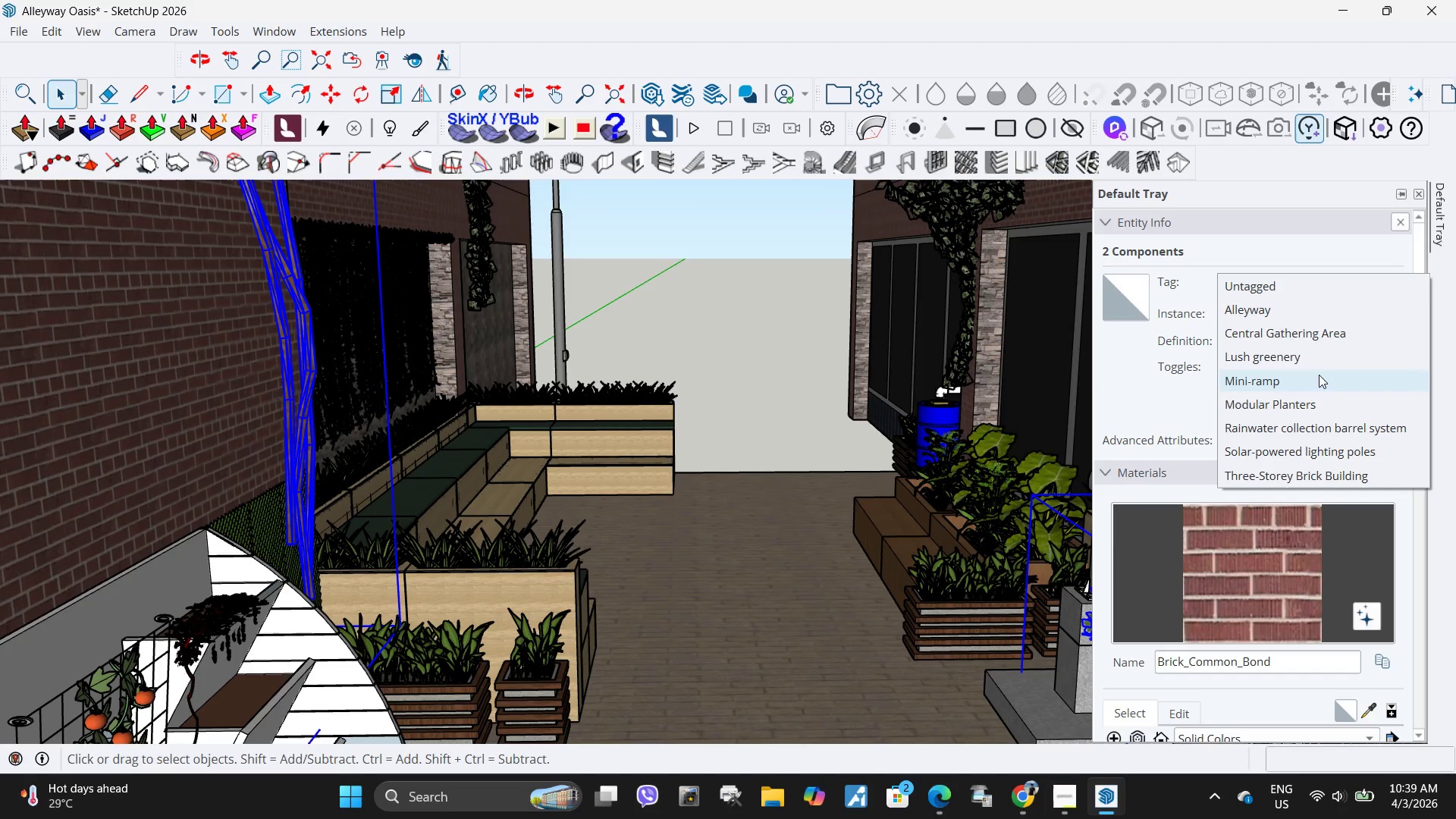 
left_click([1307, 356])
 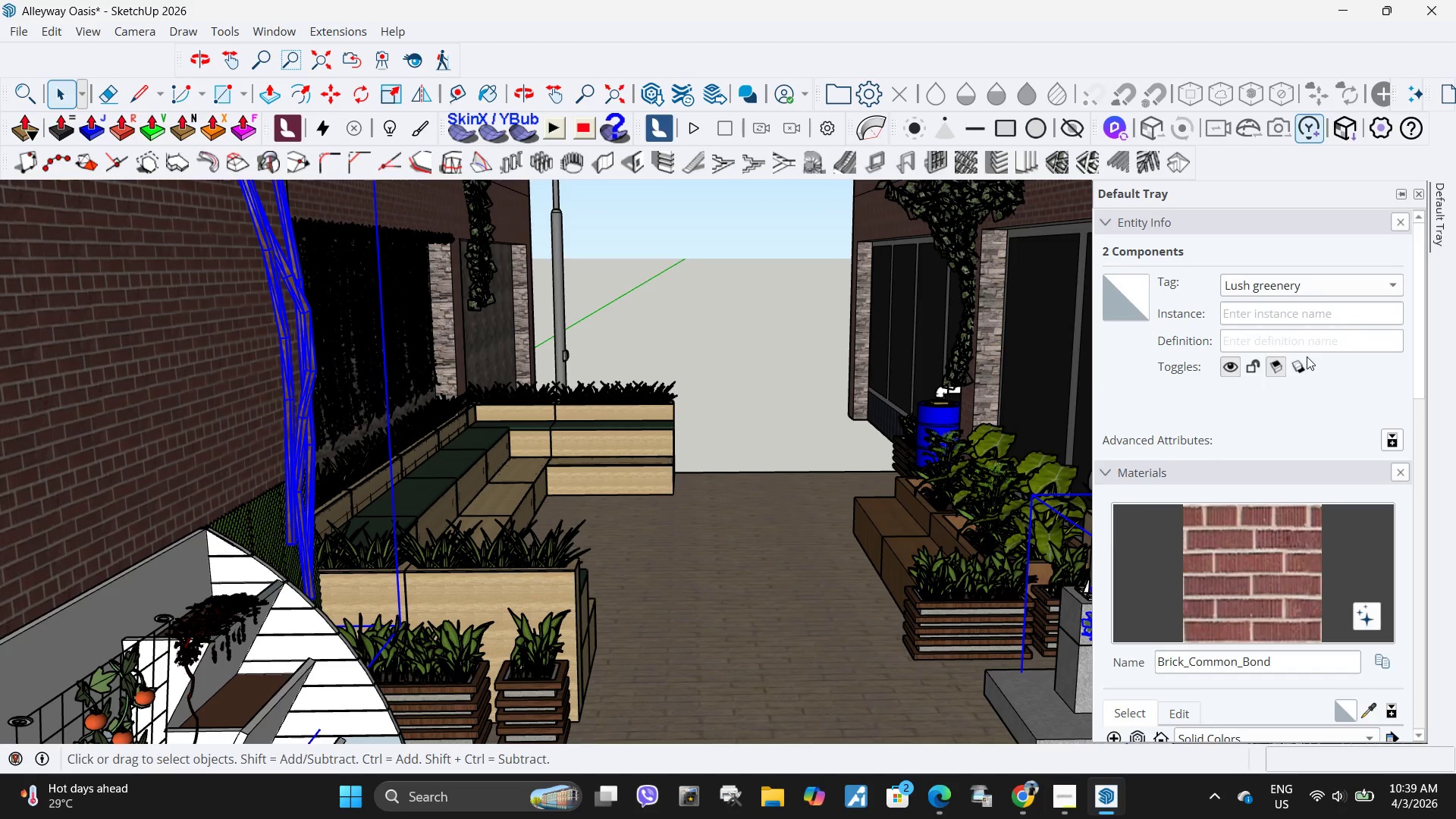 
wait(9.86)
 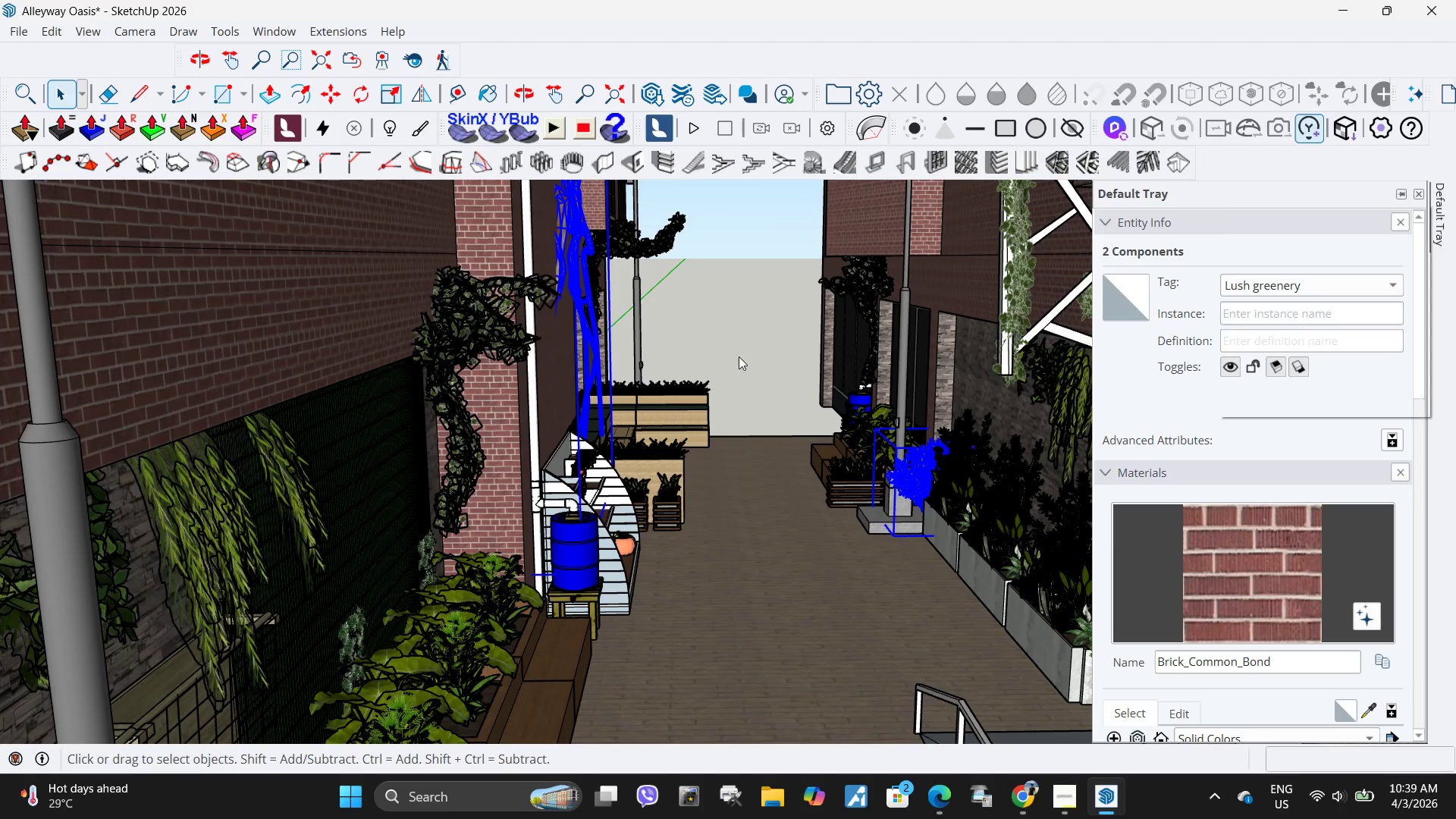 
key(Space)
 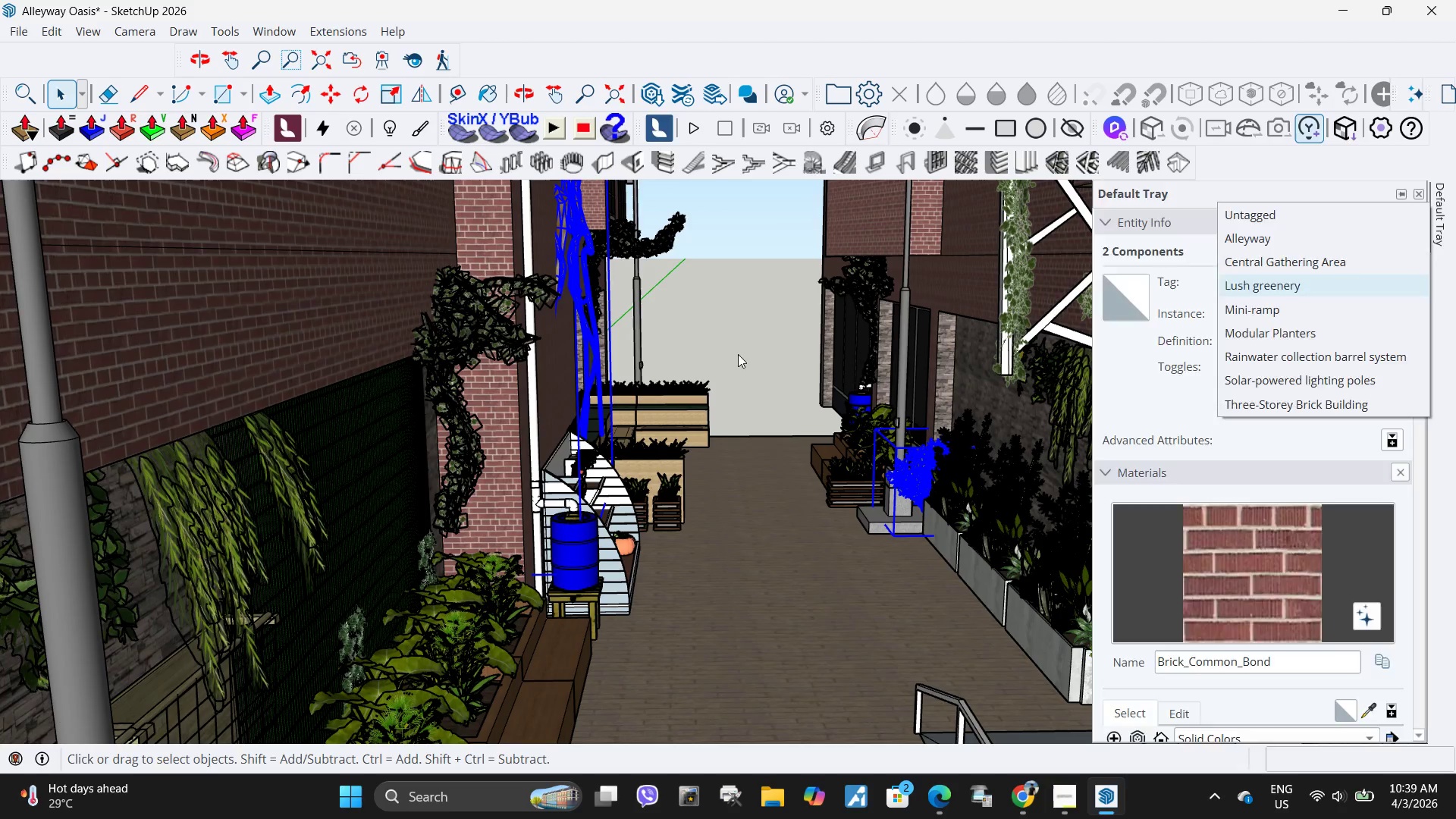 
scroll: coordinate [747, 369], scroll_direction: down, amount: 6.0
 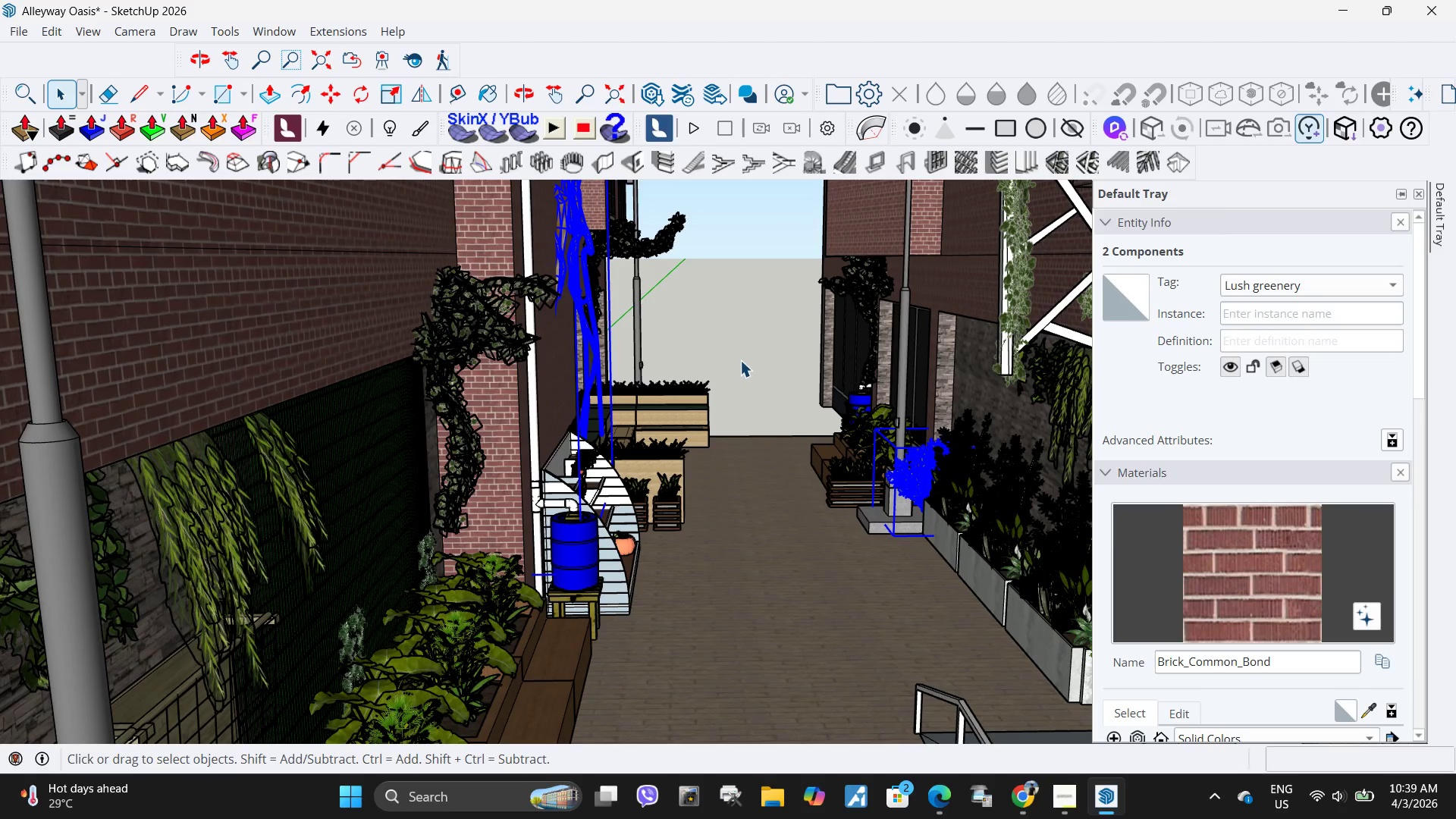 
left_click([738, 354])
 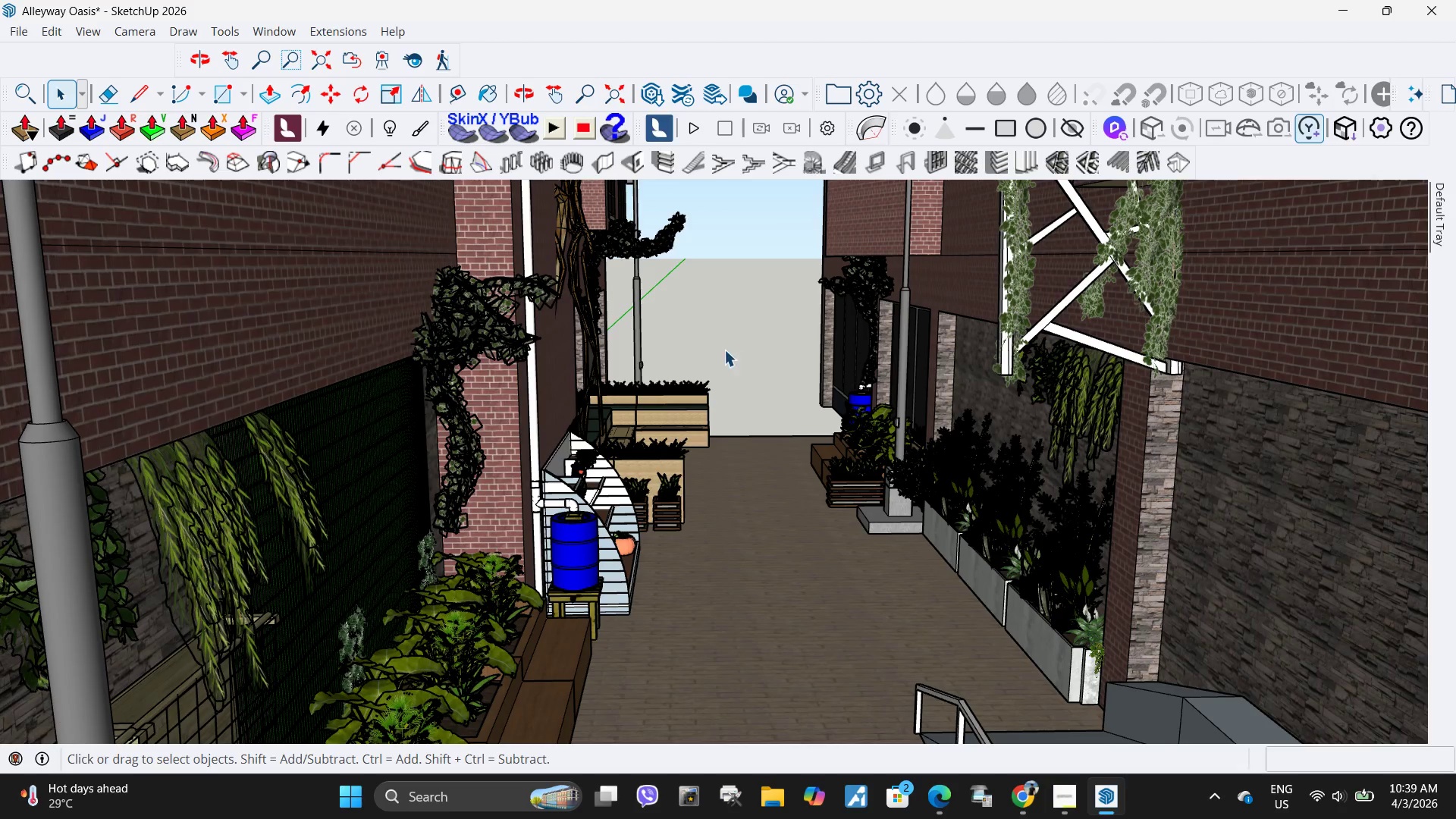 
scroll: coordinate [692, 342], scroll_direction: down, amount: 5.0
 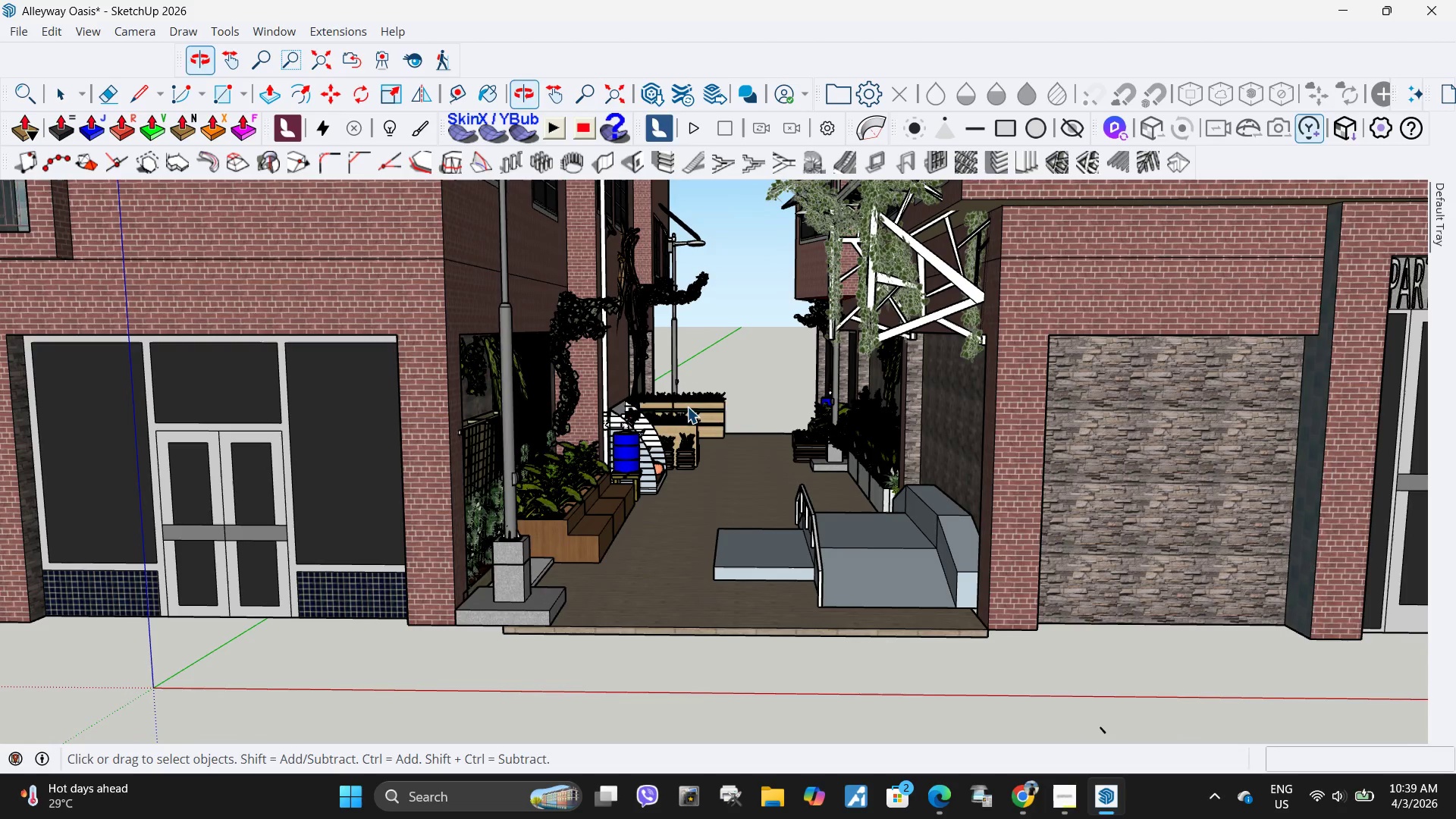 
scroll: coordinate [762, 318], scroll_direction: none, amount: 0.0
 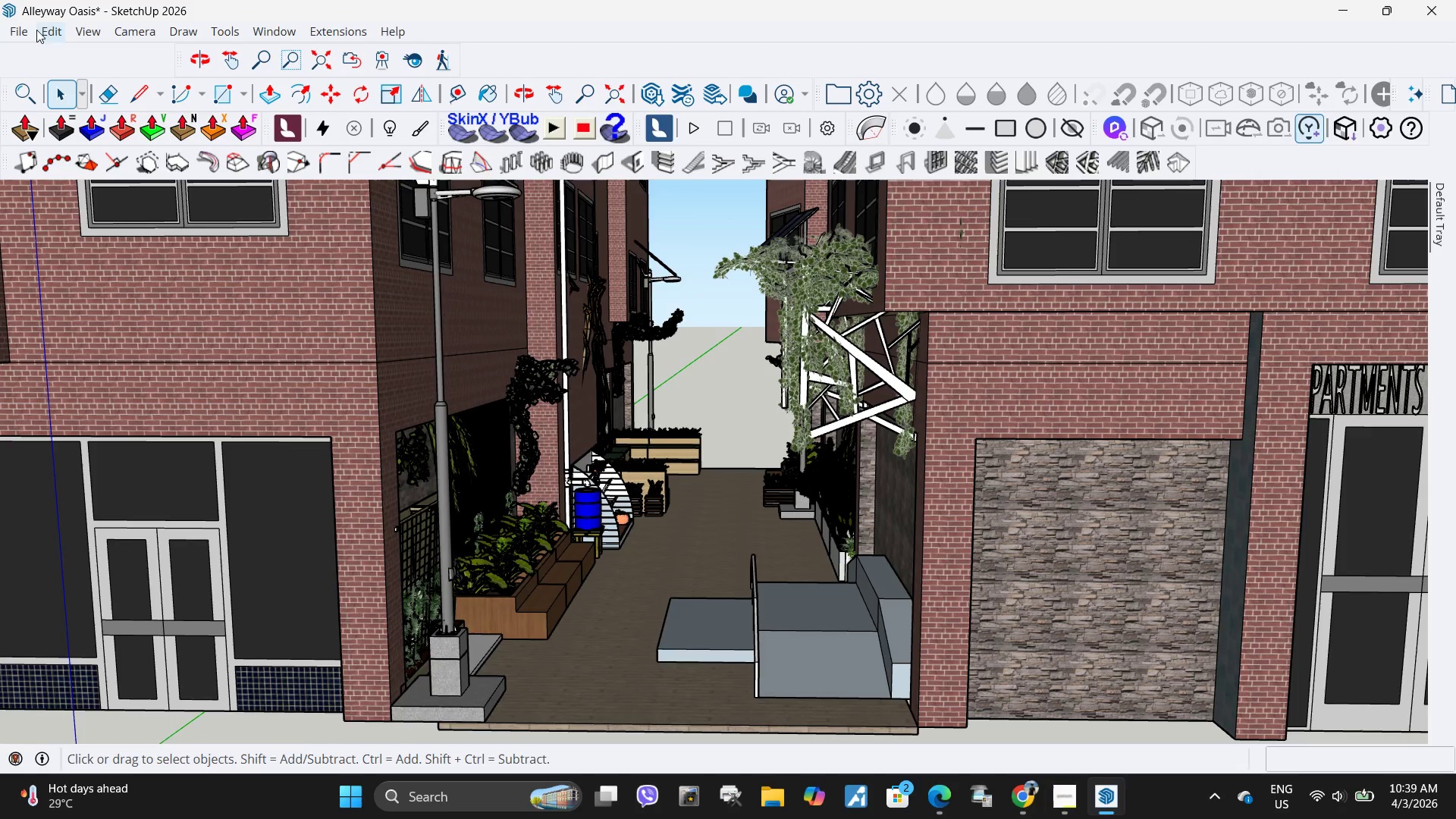 
left_click([24, 32])
 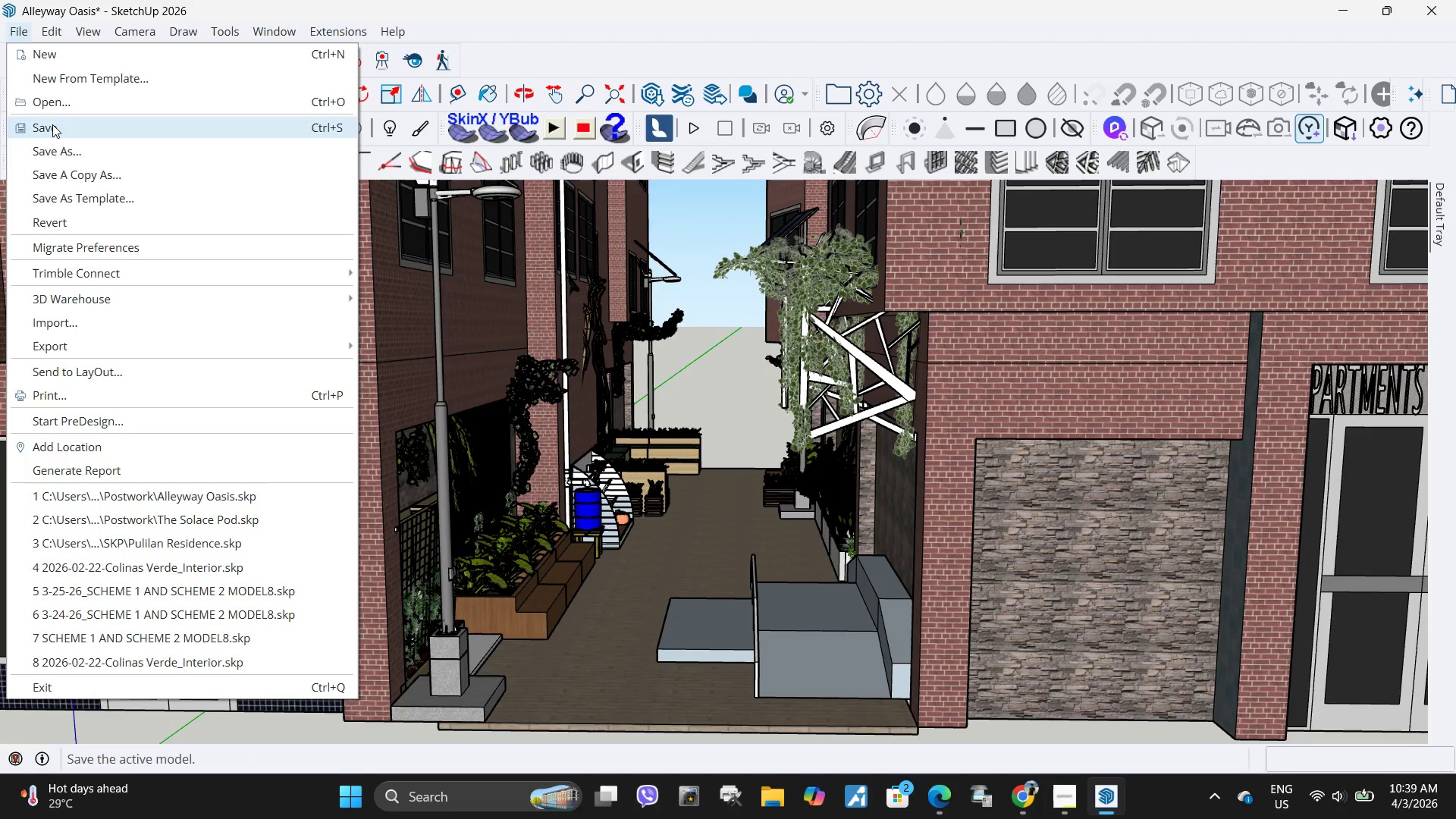 
left_click([52, 124])
 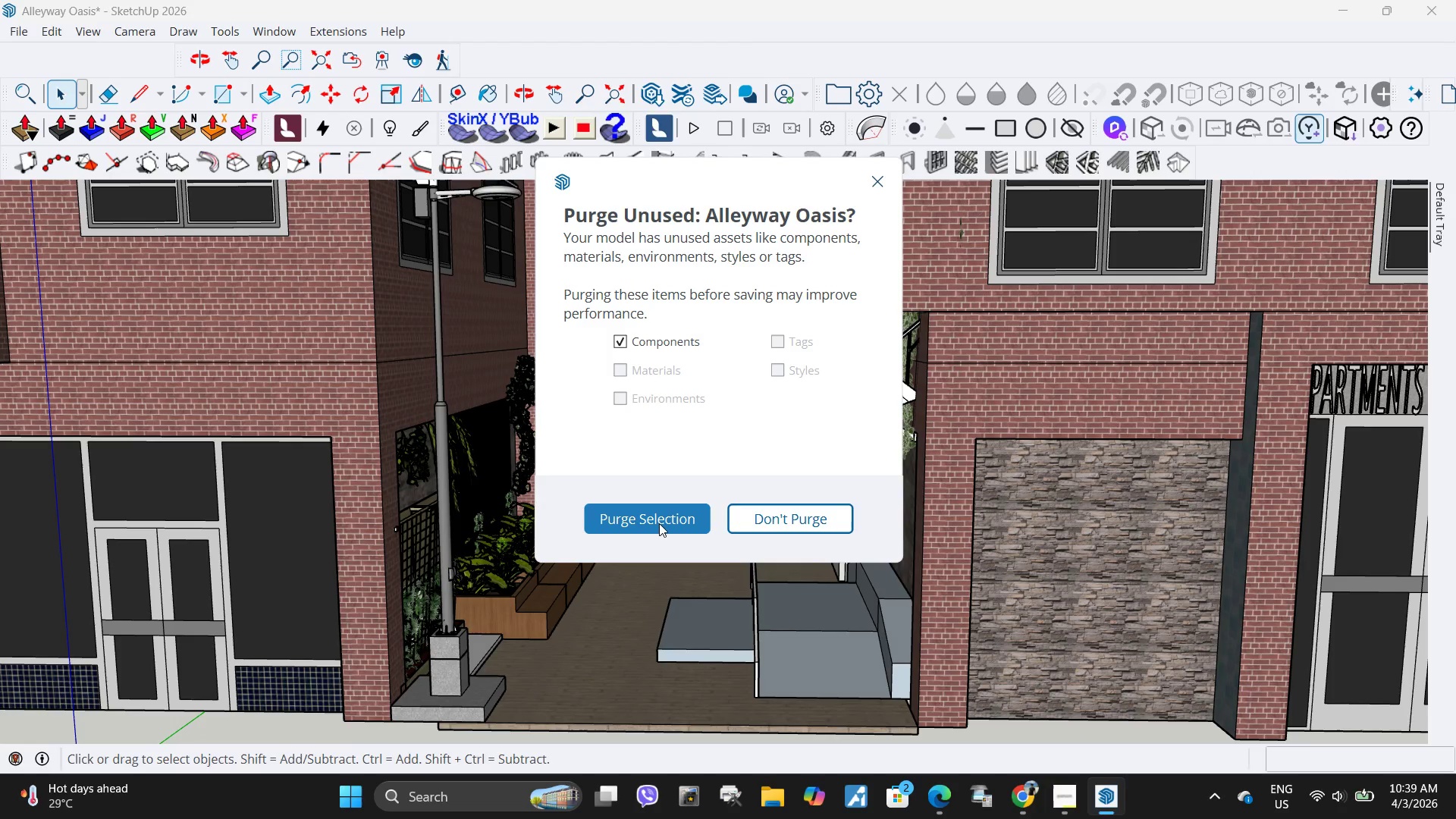 
left_click([661, 522])
 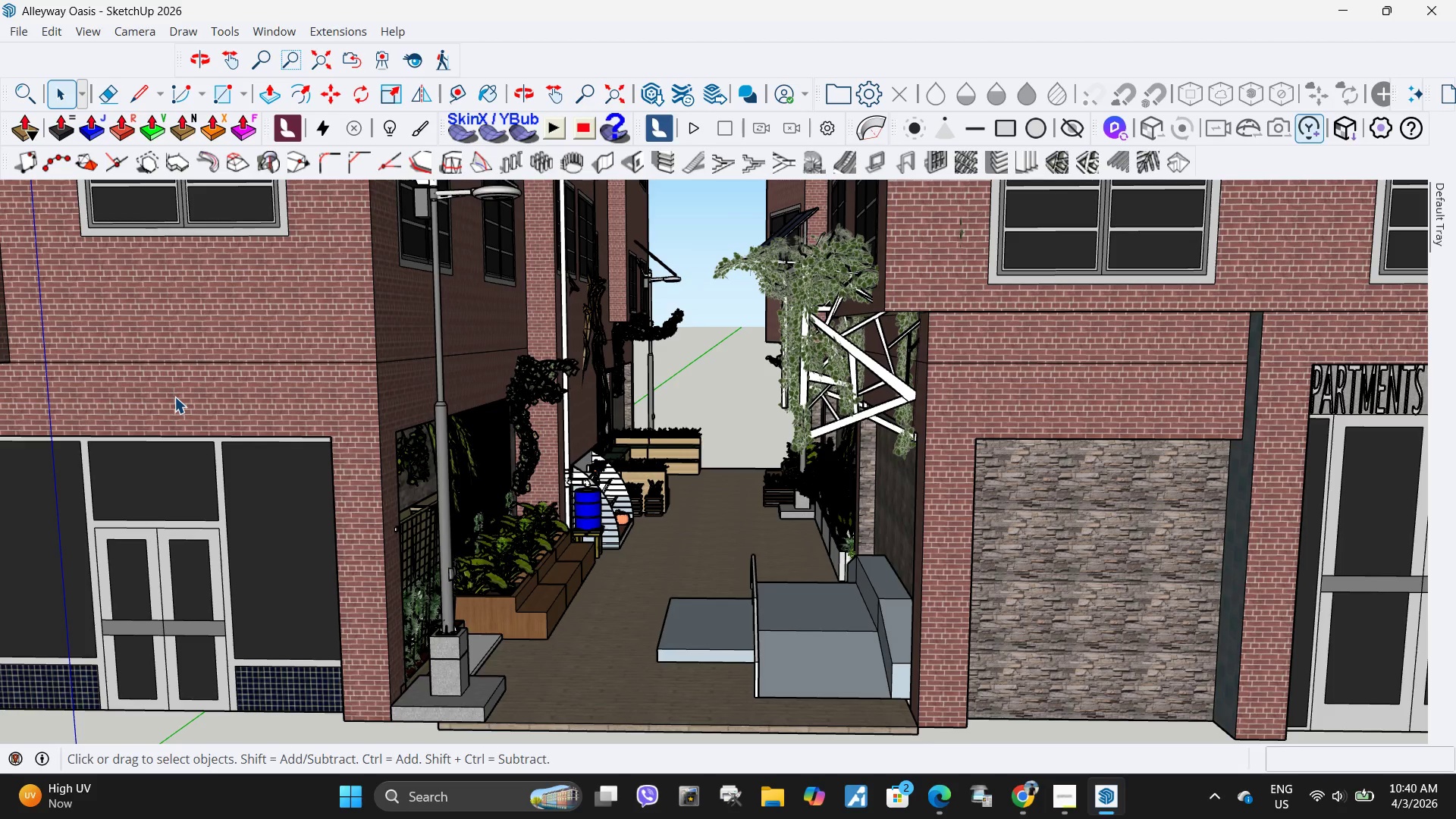 
wait(45.08)
 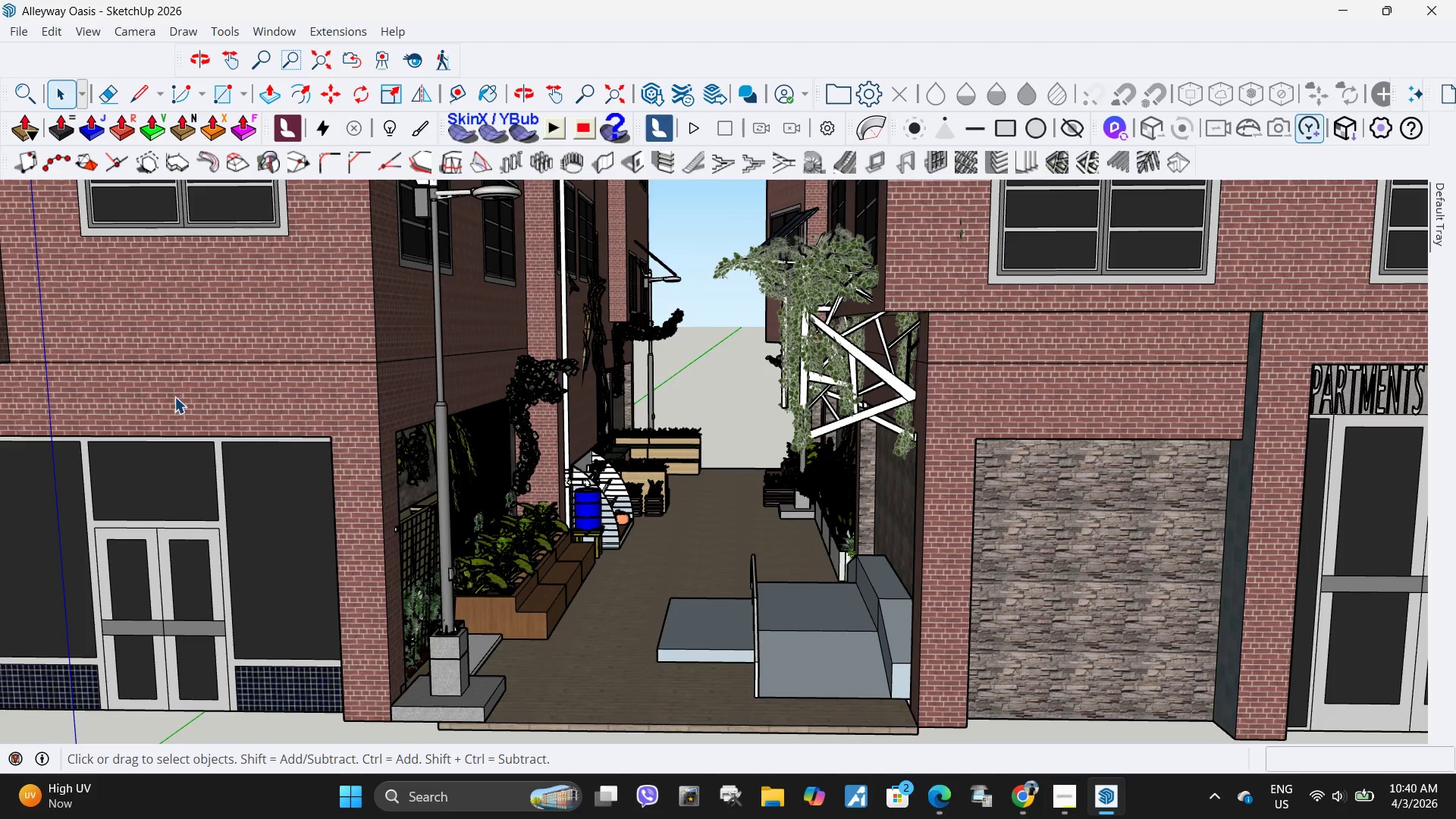 
scroll: coordinate [633, 538], scroll_direction: down, amount: 9.0
 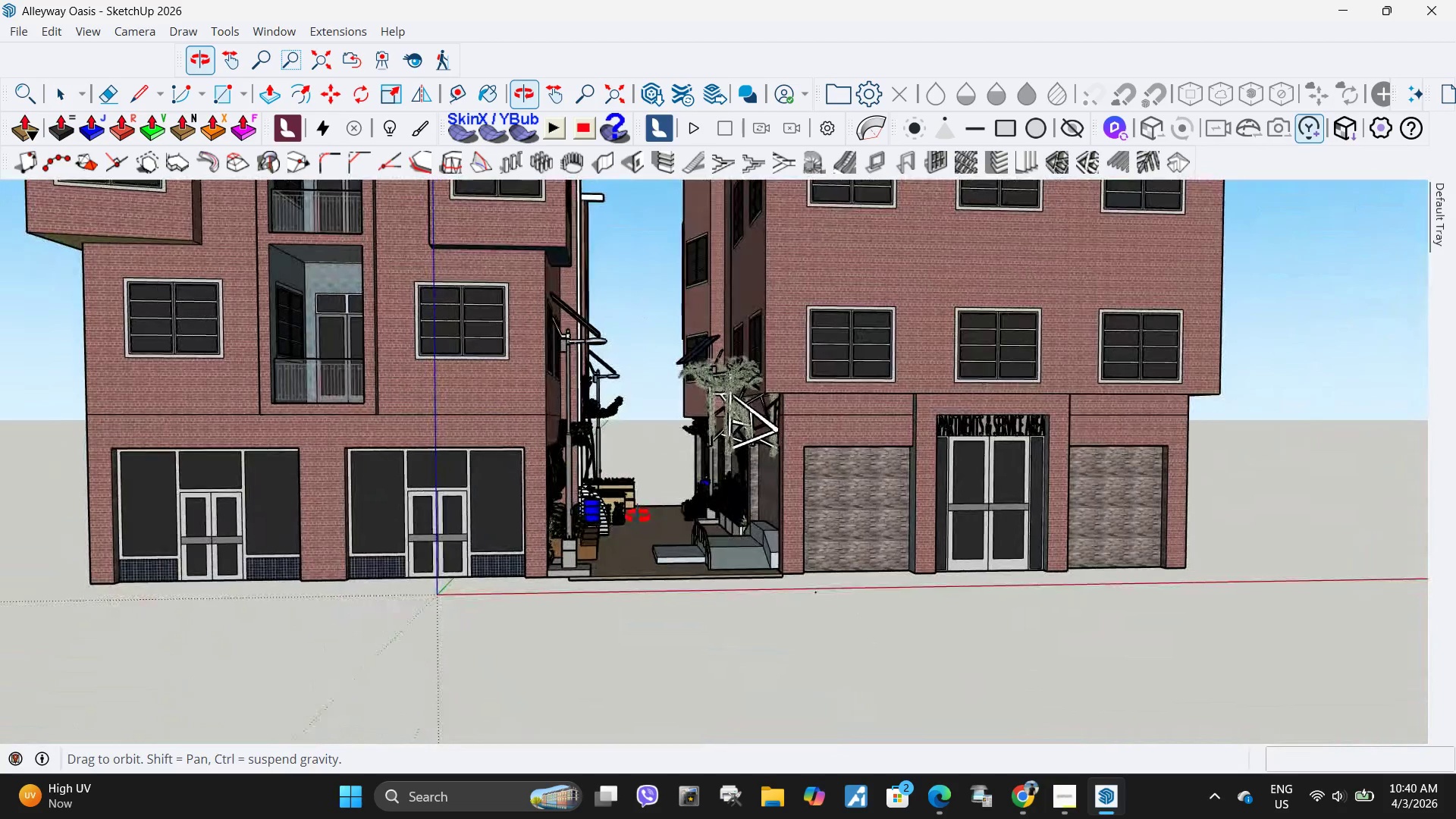 
scroll: coordinate [647, 448], scroll_direction: up, amount: 4.0
 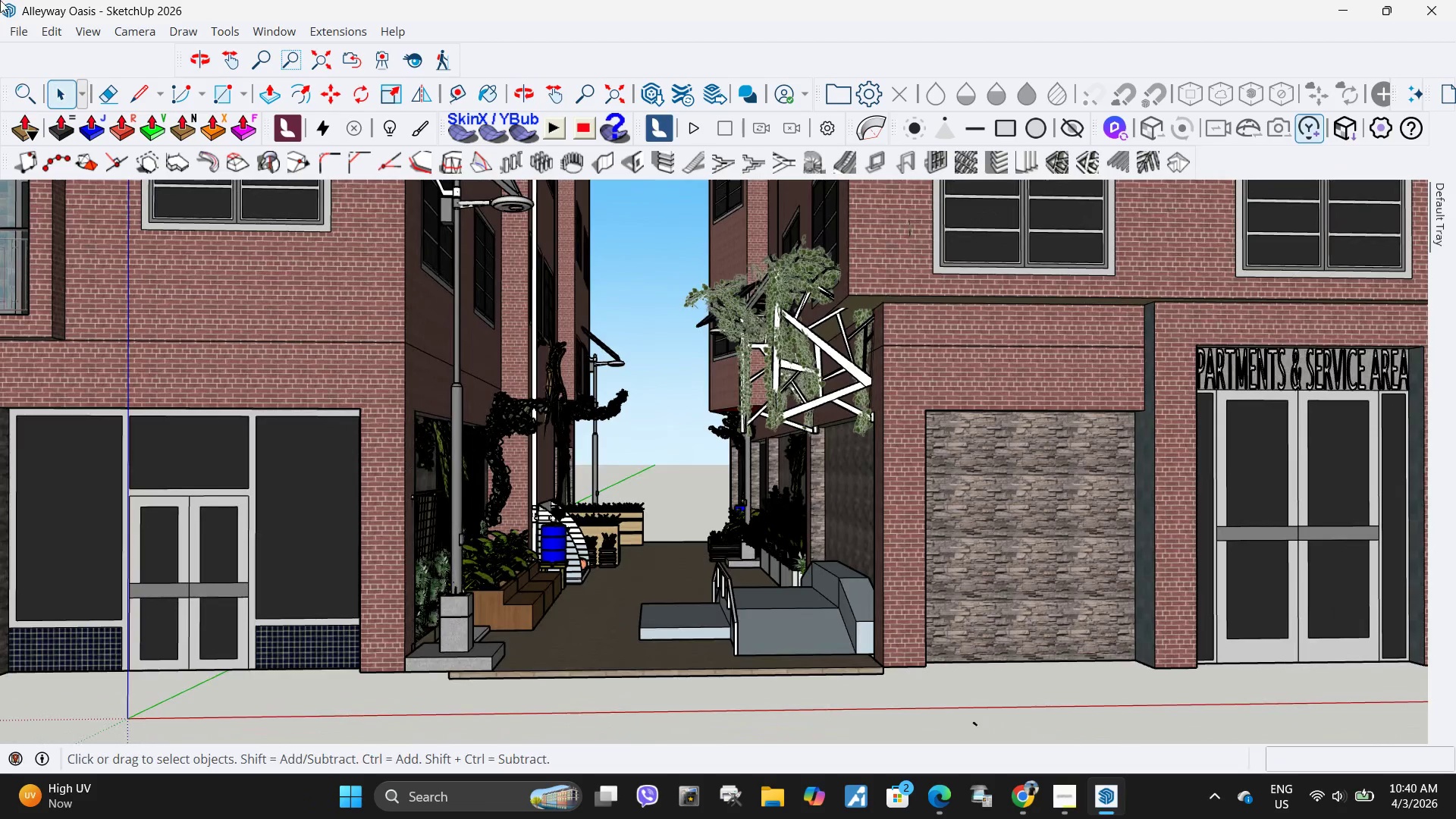 
left_click([20, 25])
 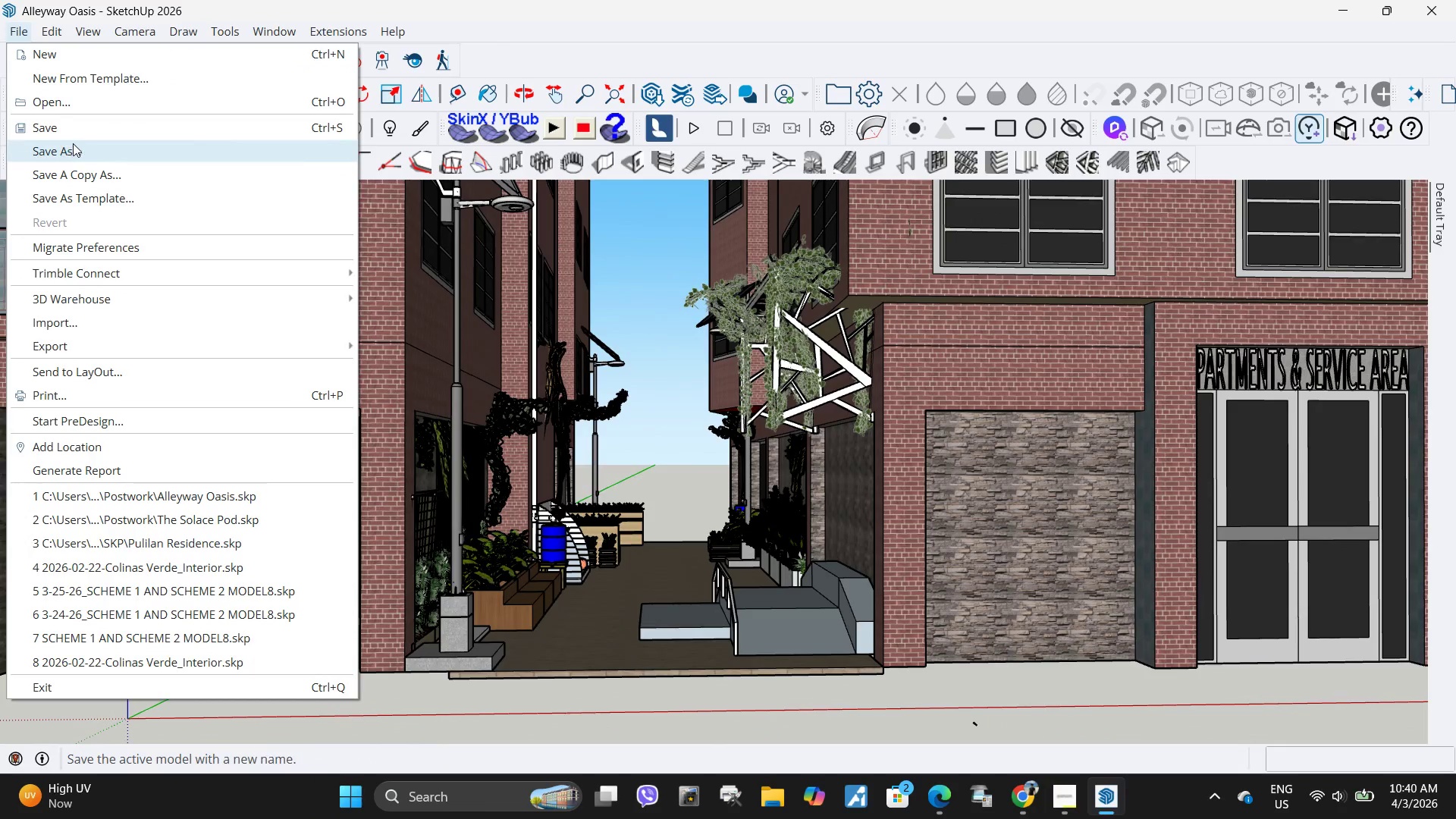 
left_click([75, 130])
 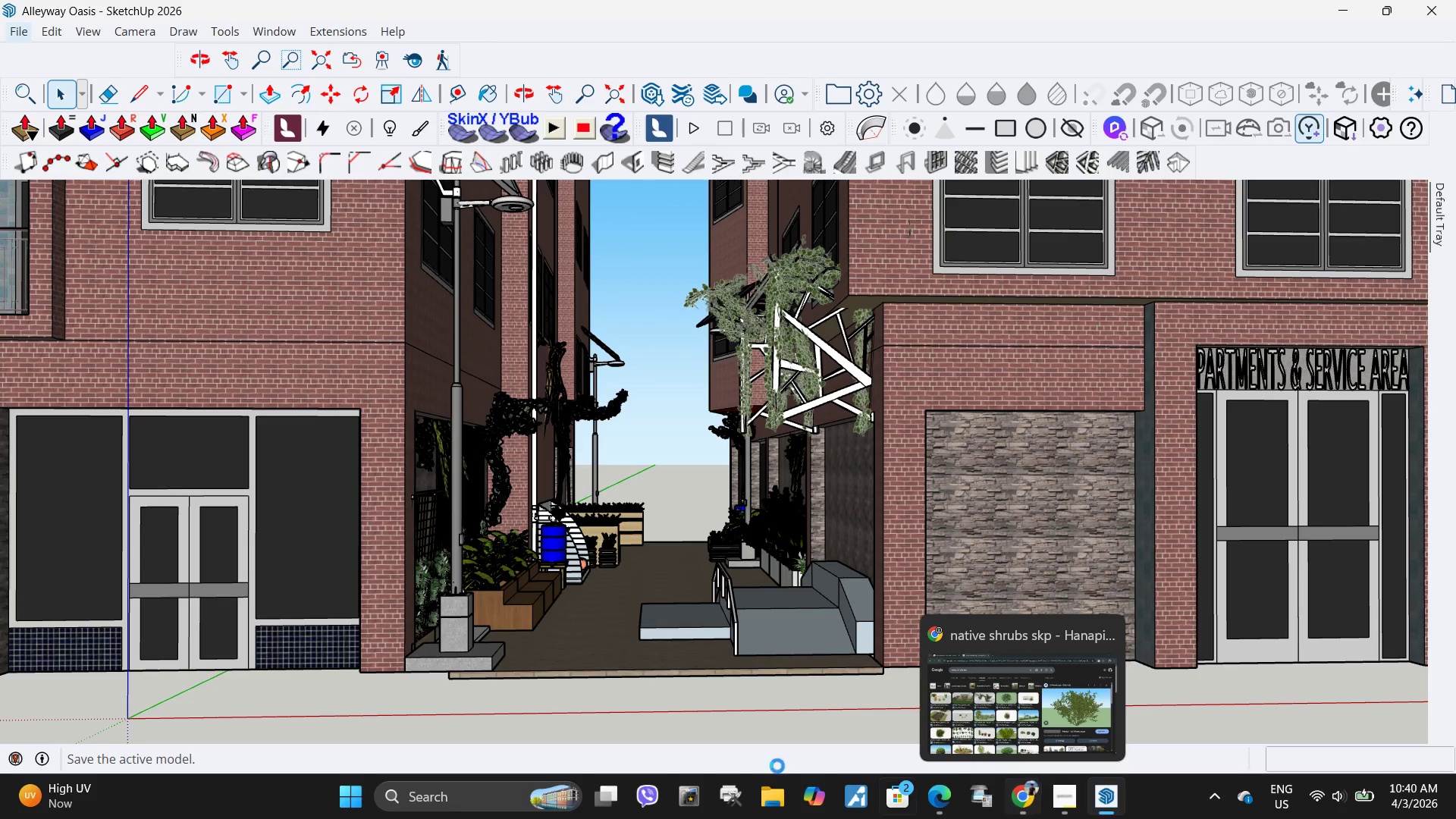 
left_click([436, 799])
 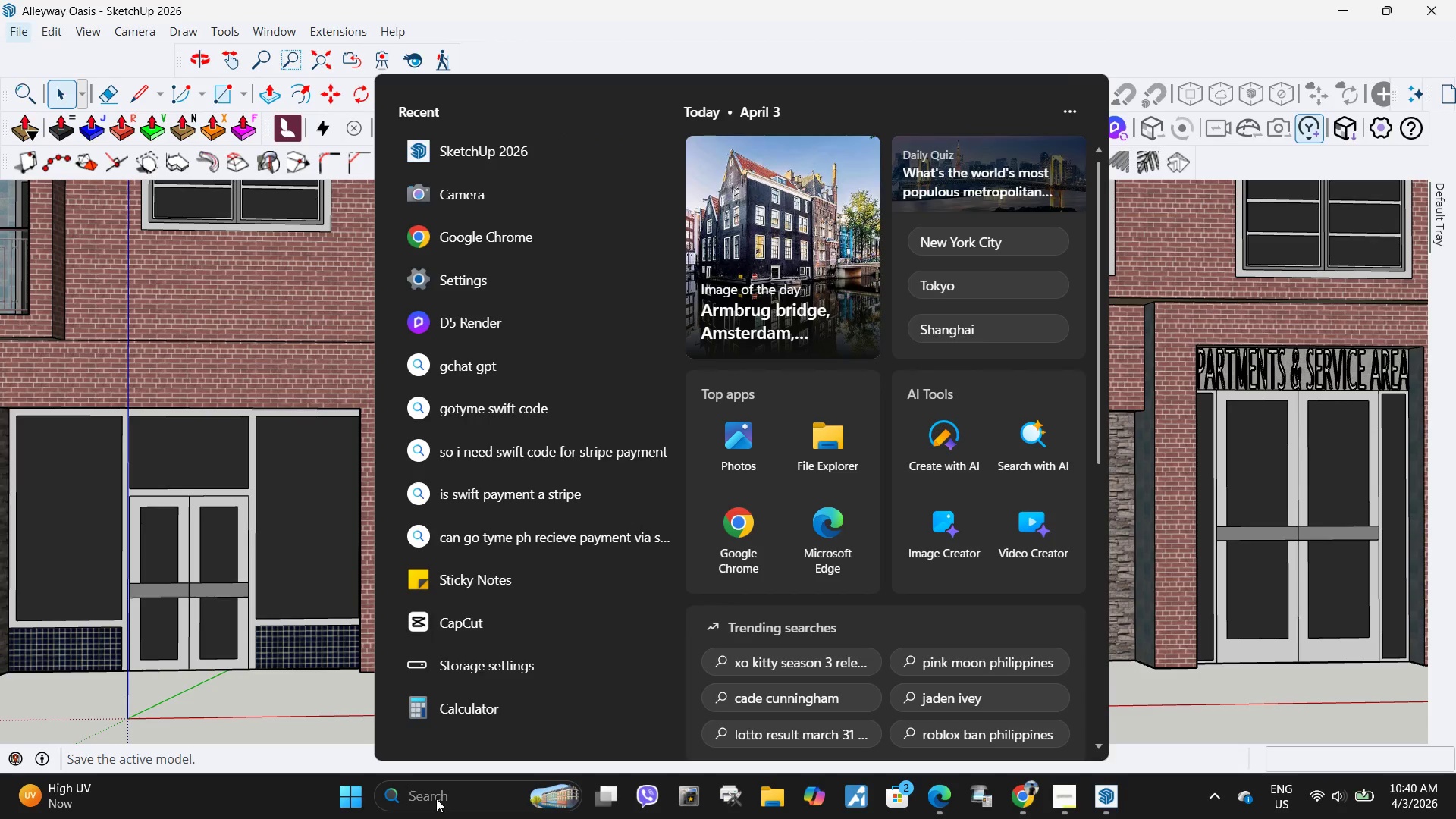 
type(lu)
 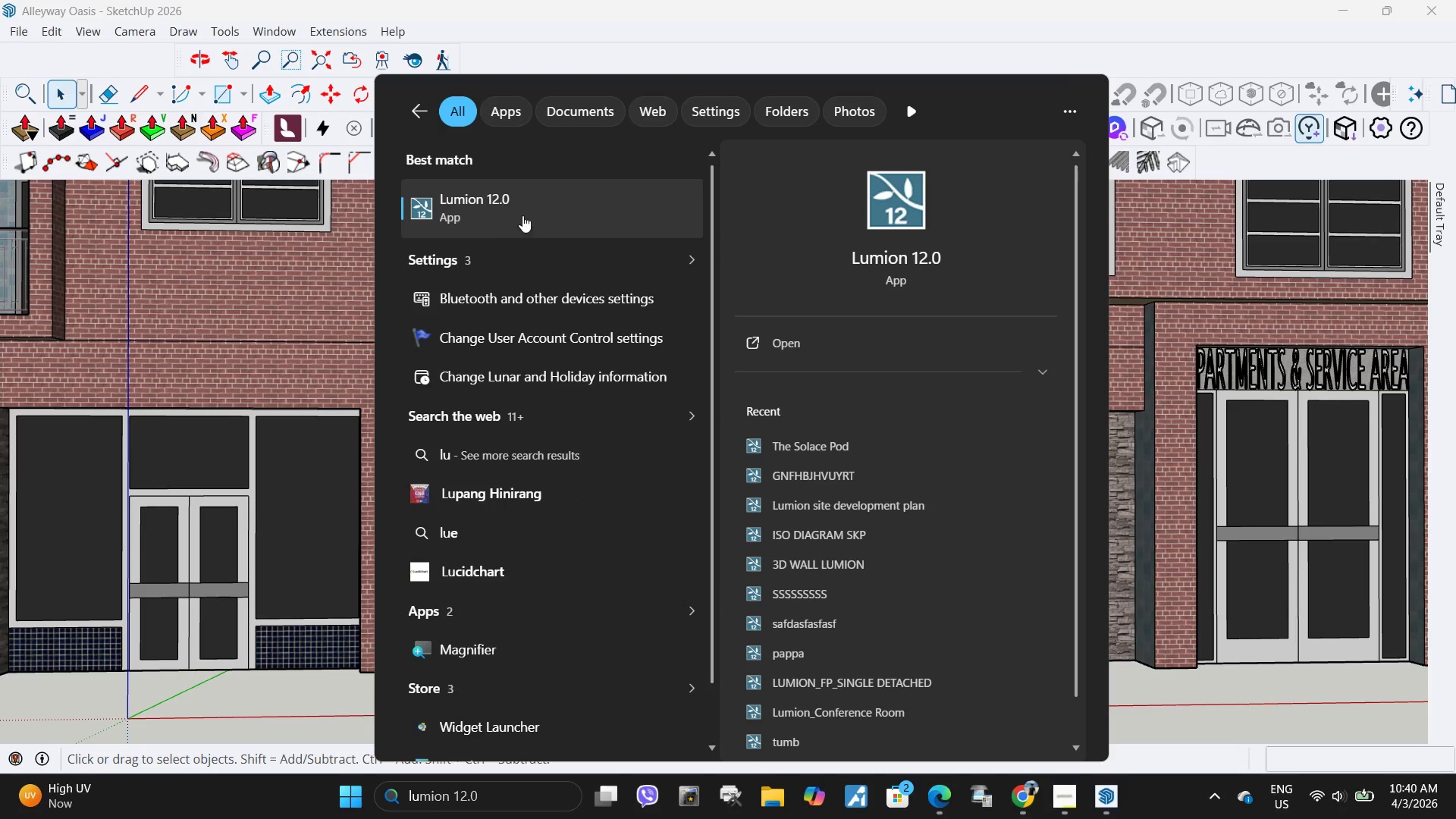 
left_click([527, 209])
 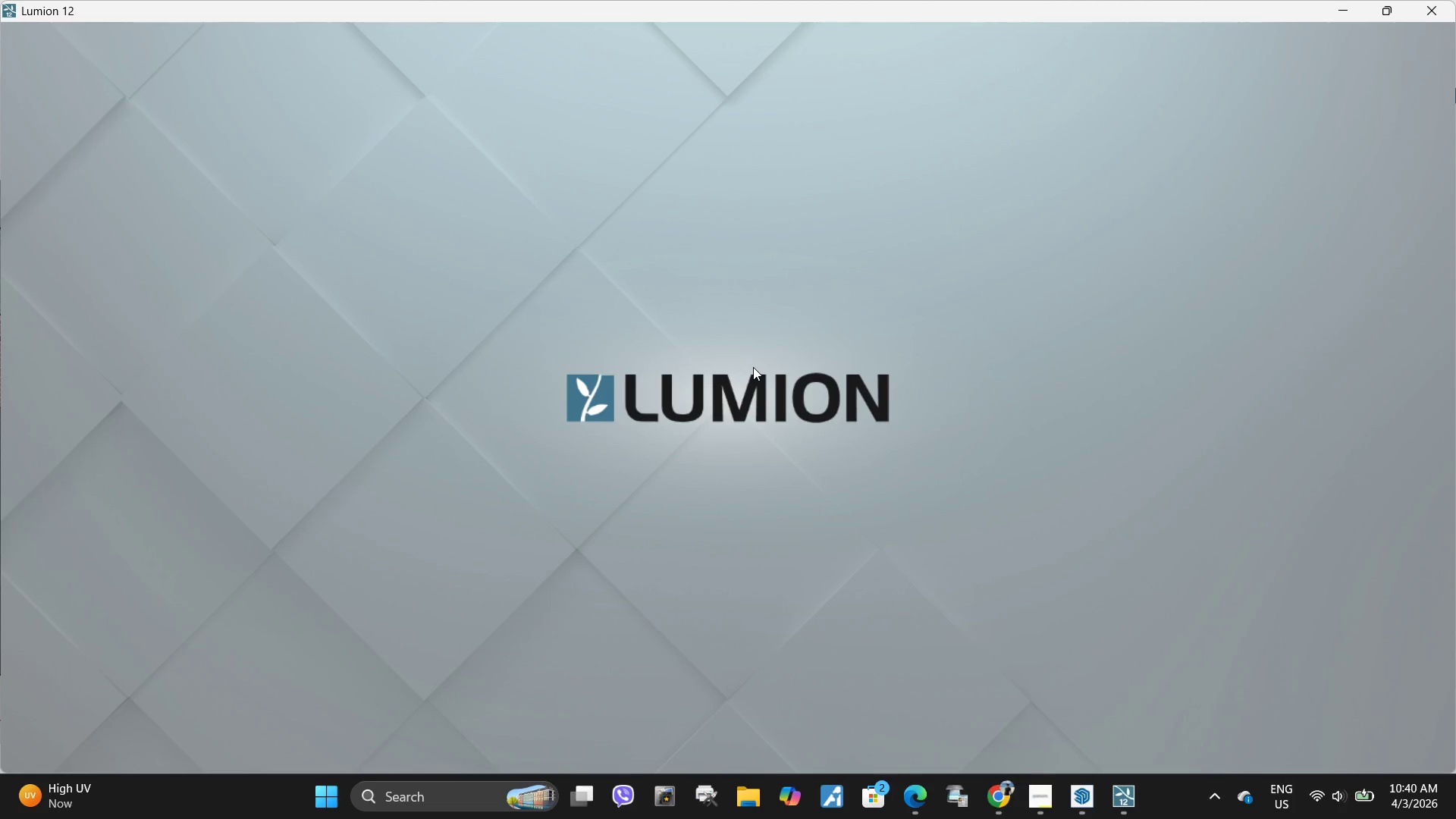 
wait(11.41)
 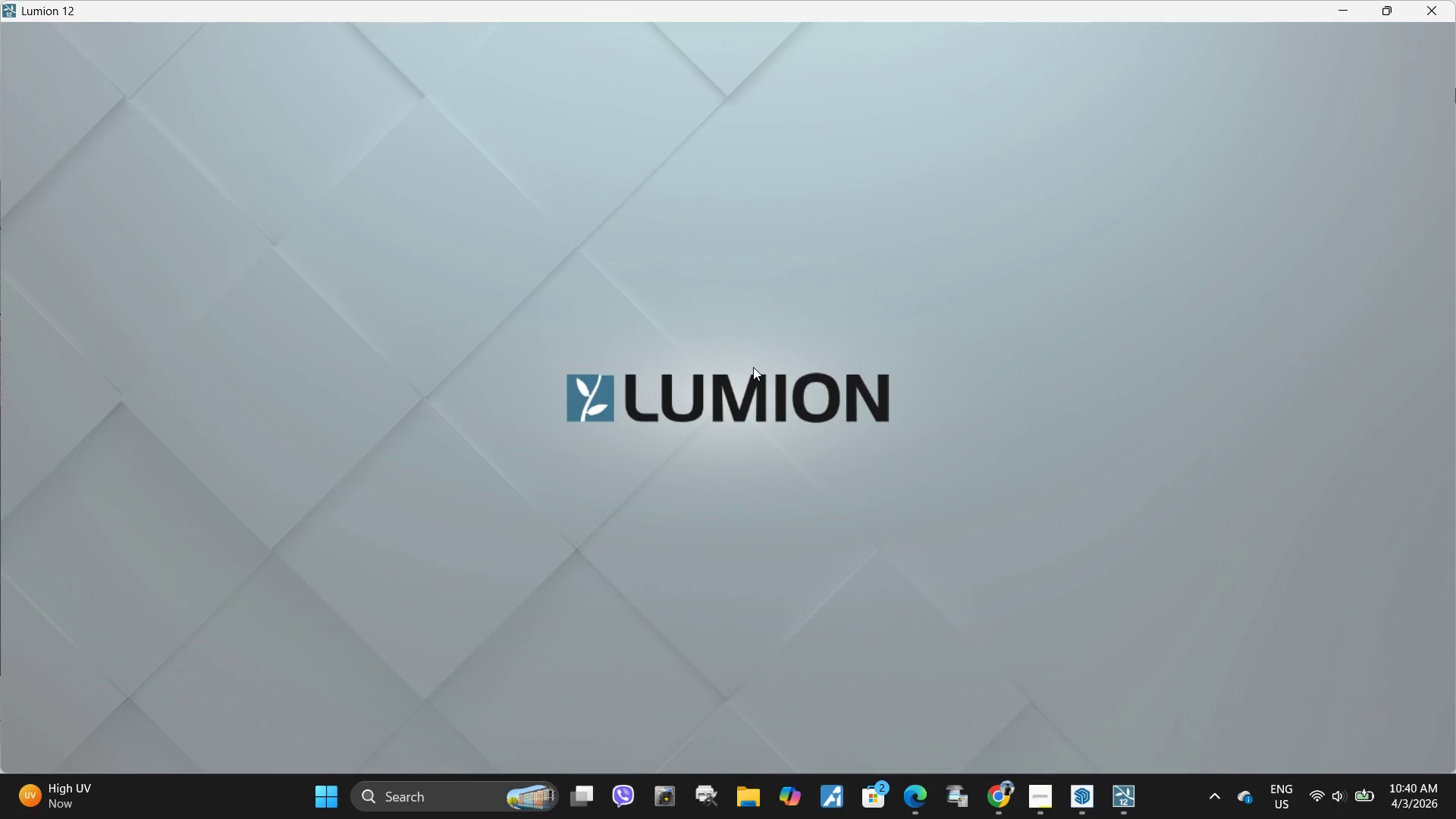 
mouse_move([1057, 752])
 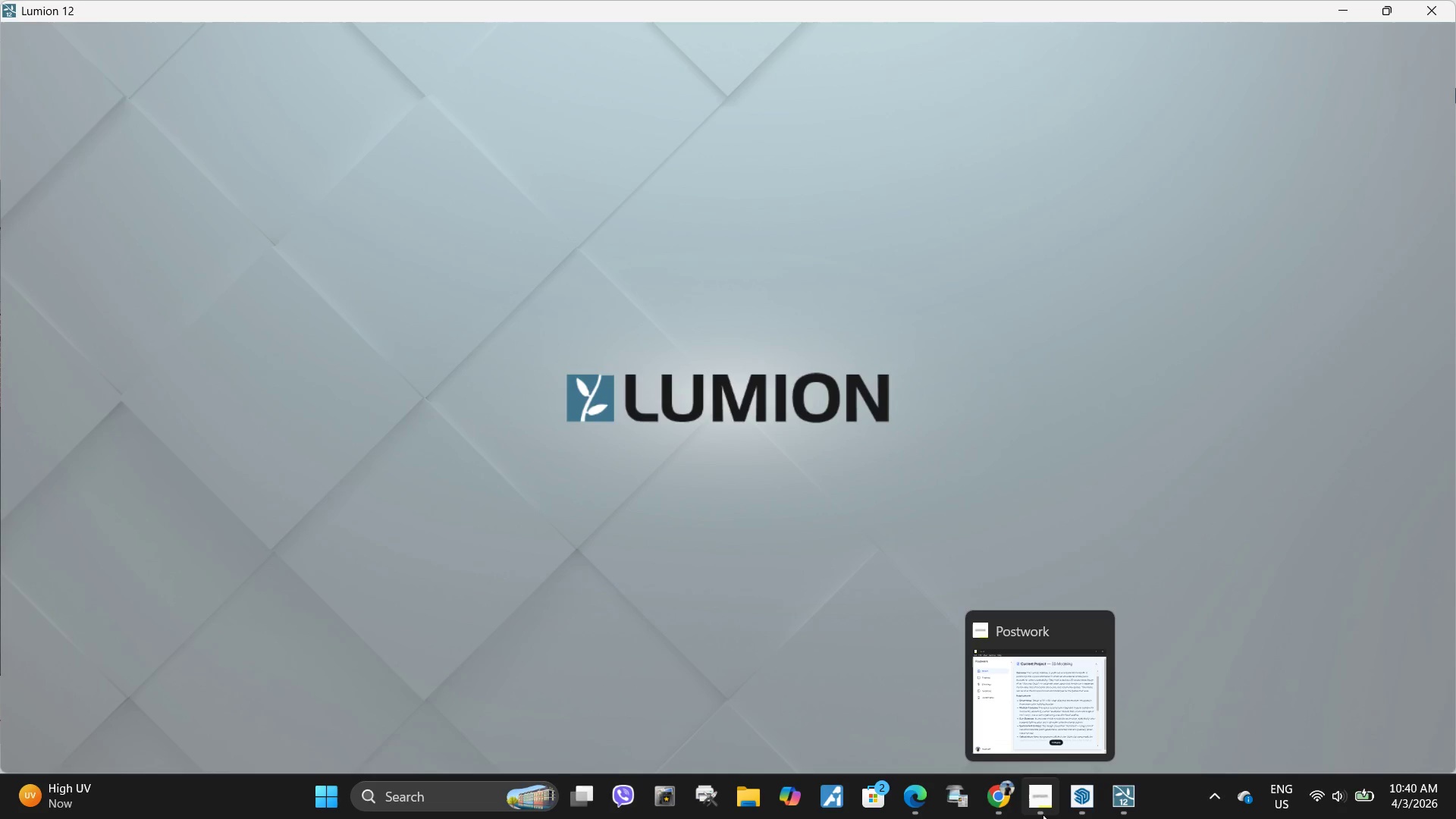 
wait(8.83)
 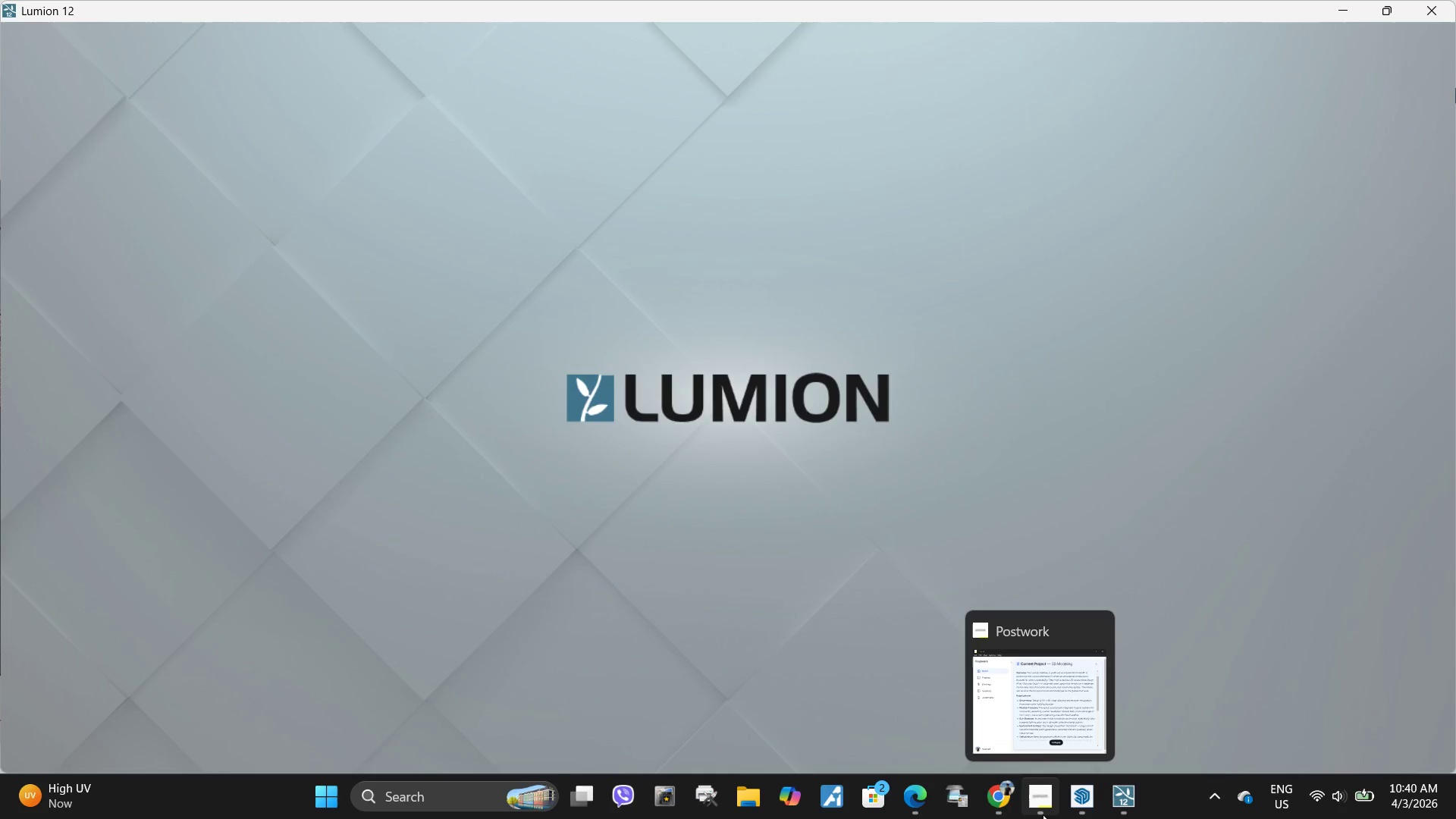 
left_click([1039, 683])